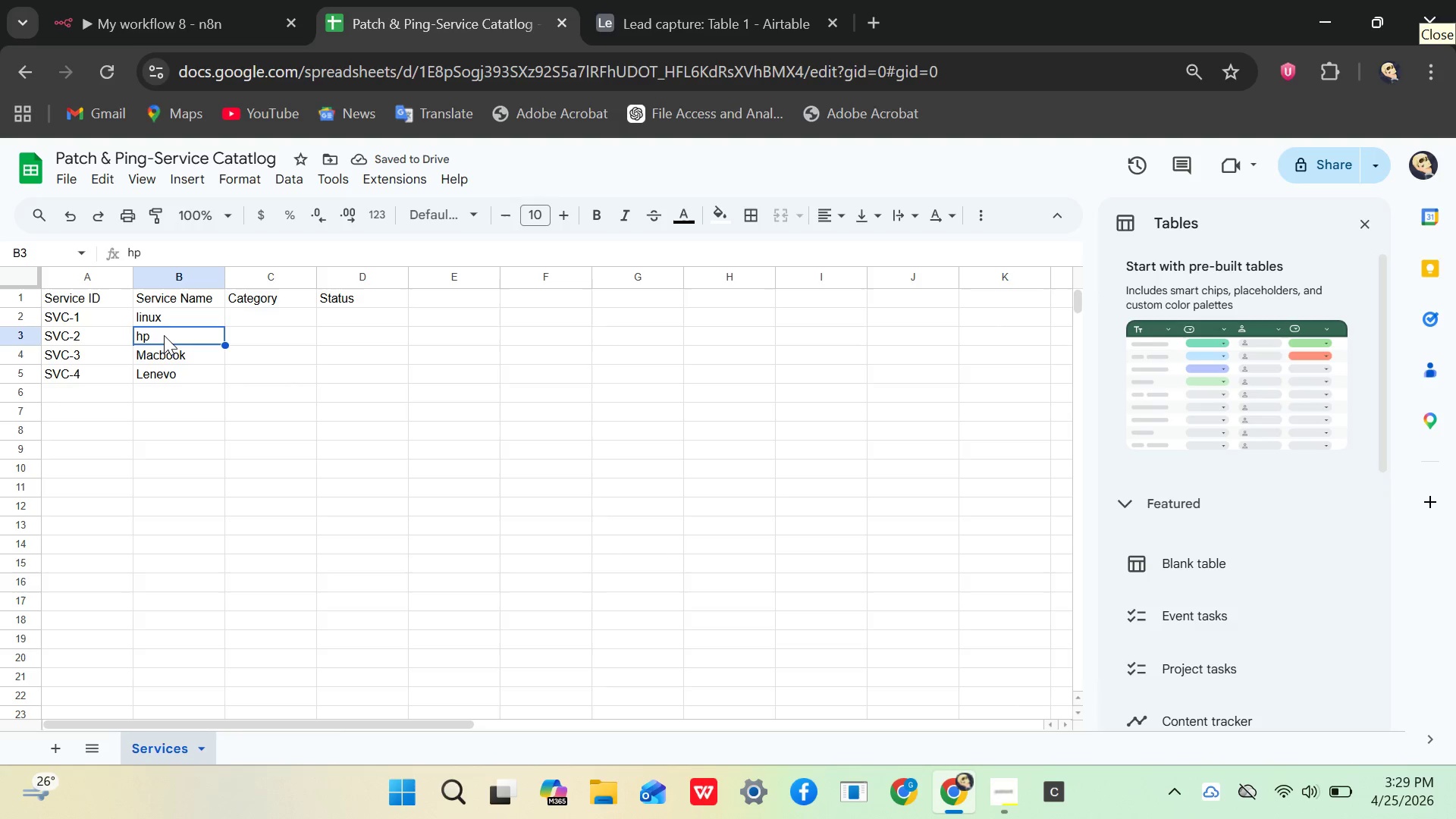 
double_click([164, 335])
 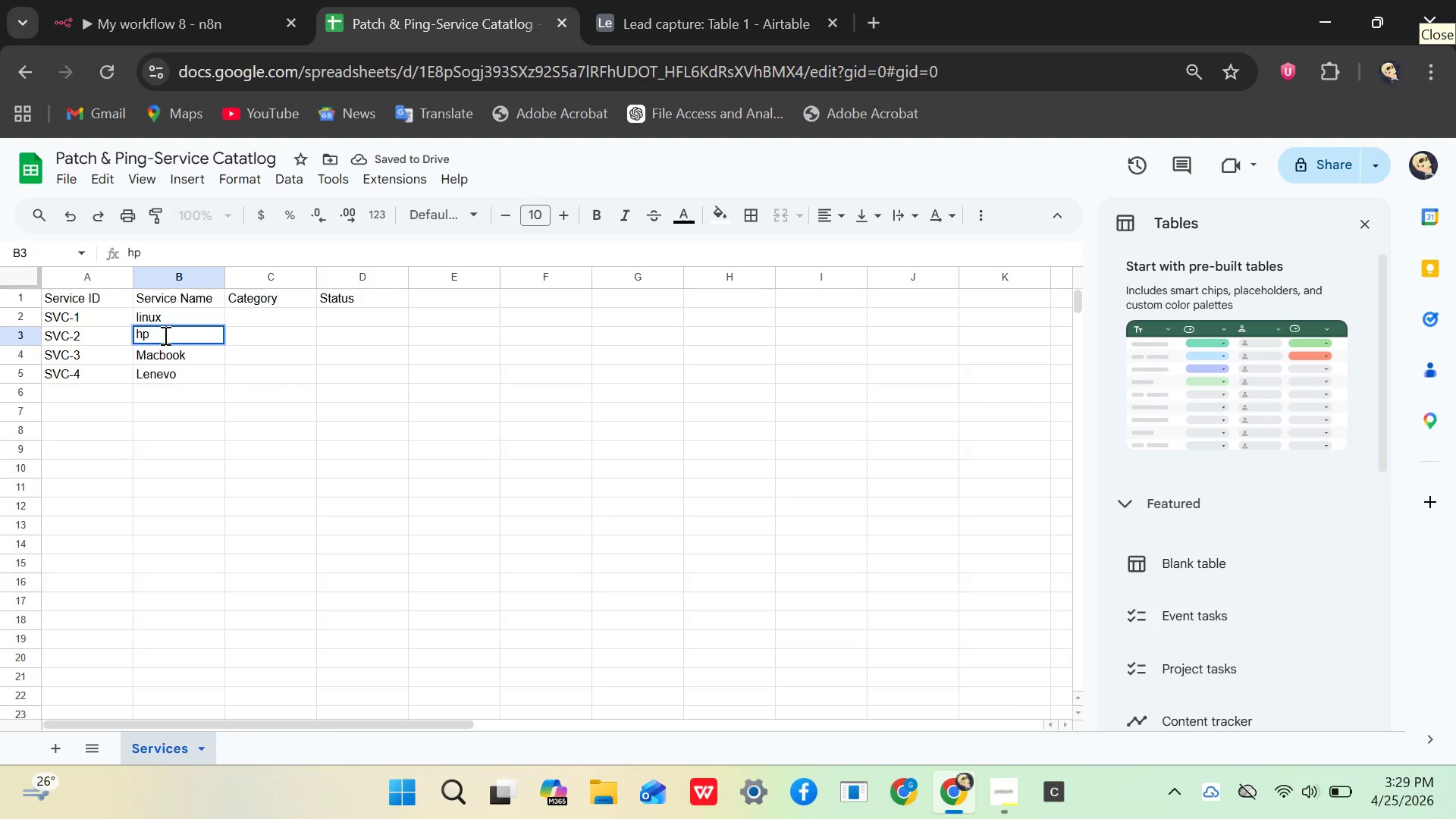 
key(Backspace)
 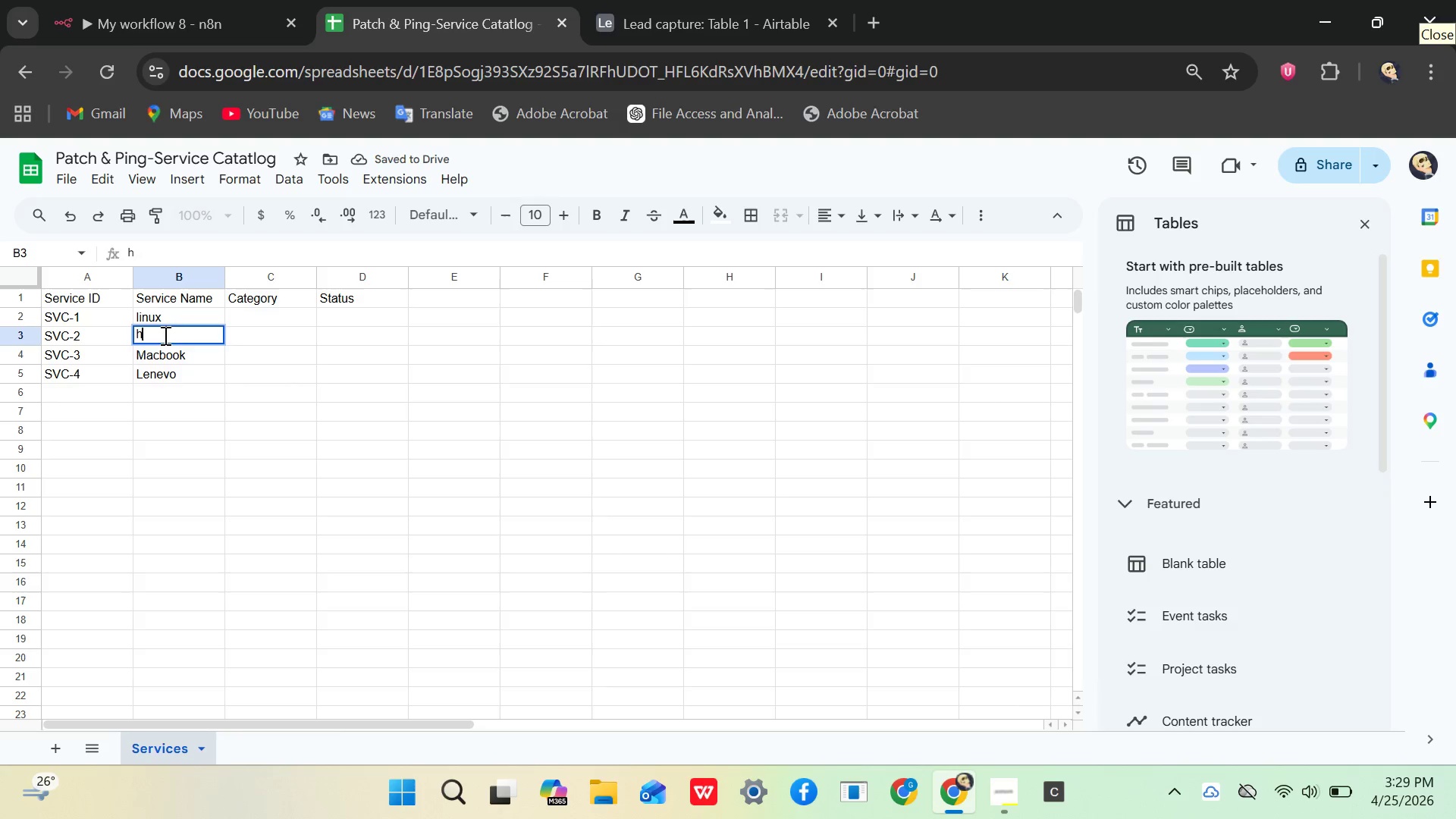 
key(Backspace)
 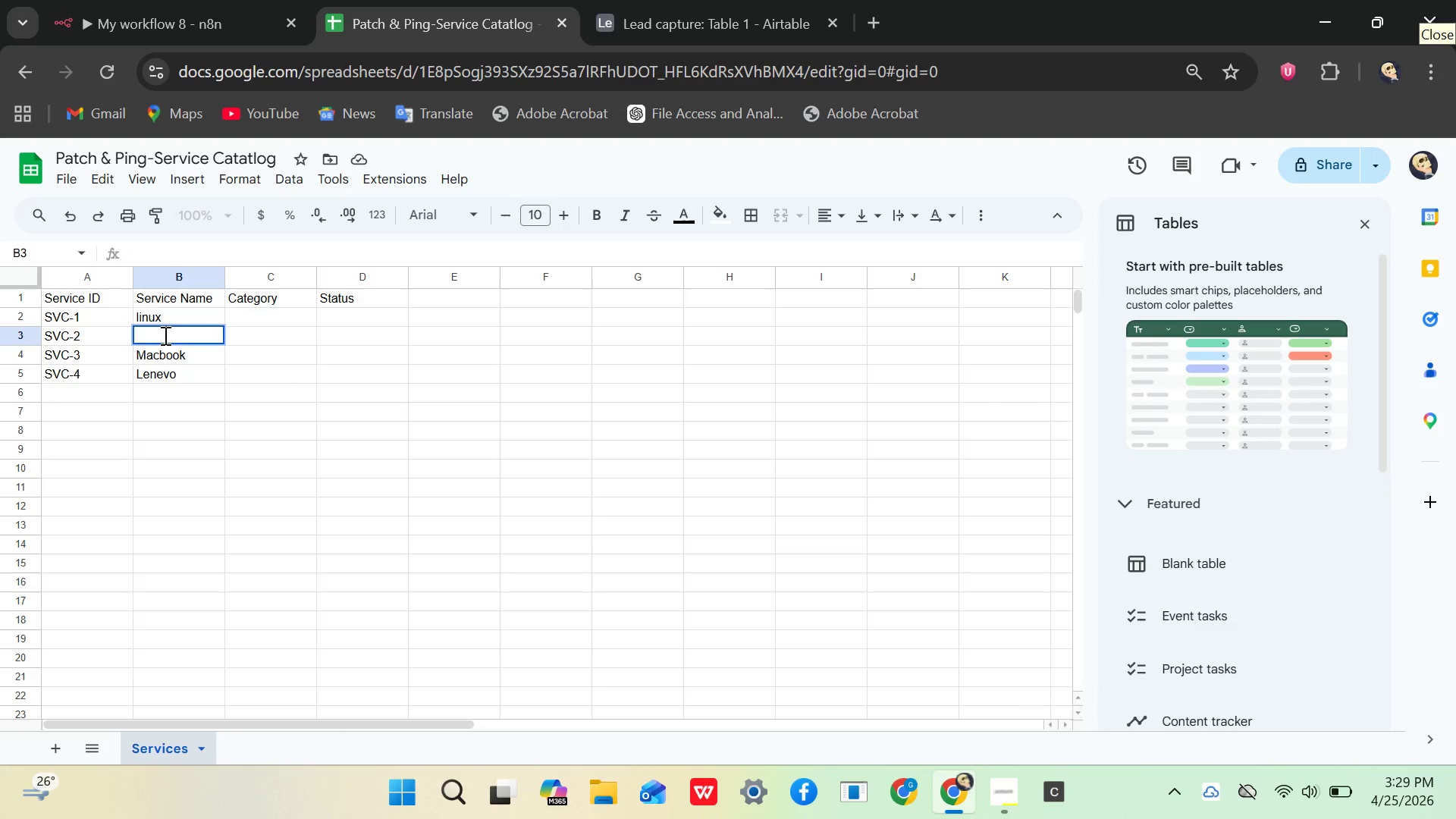 
key(CapsLock)
 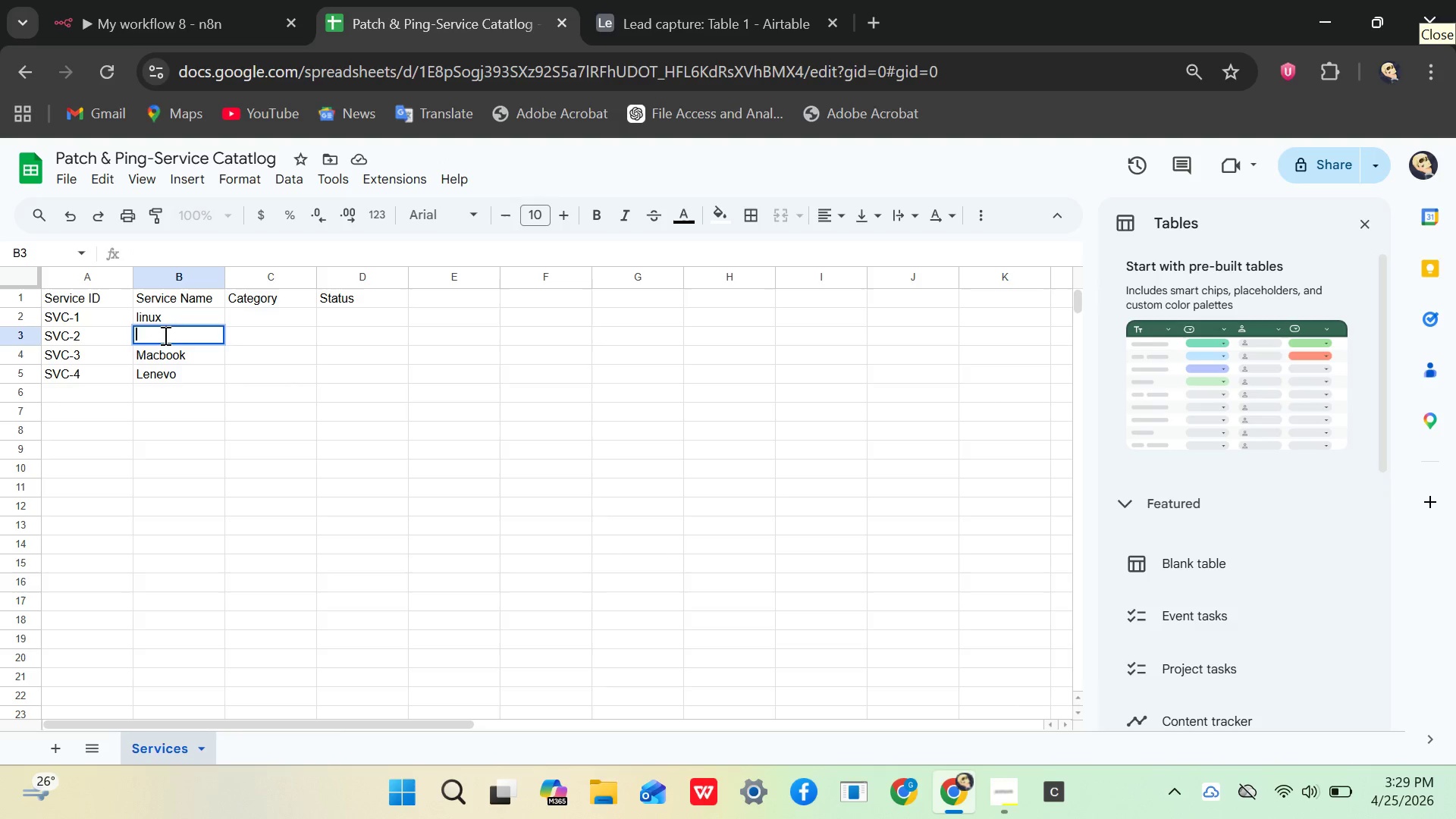 
key(H)
 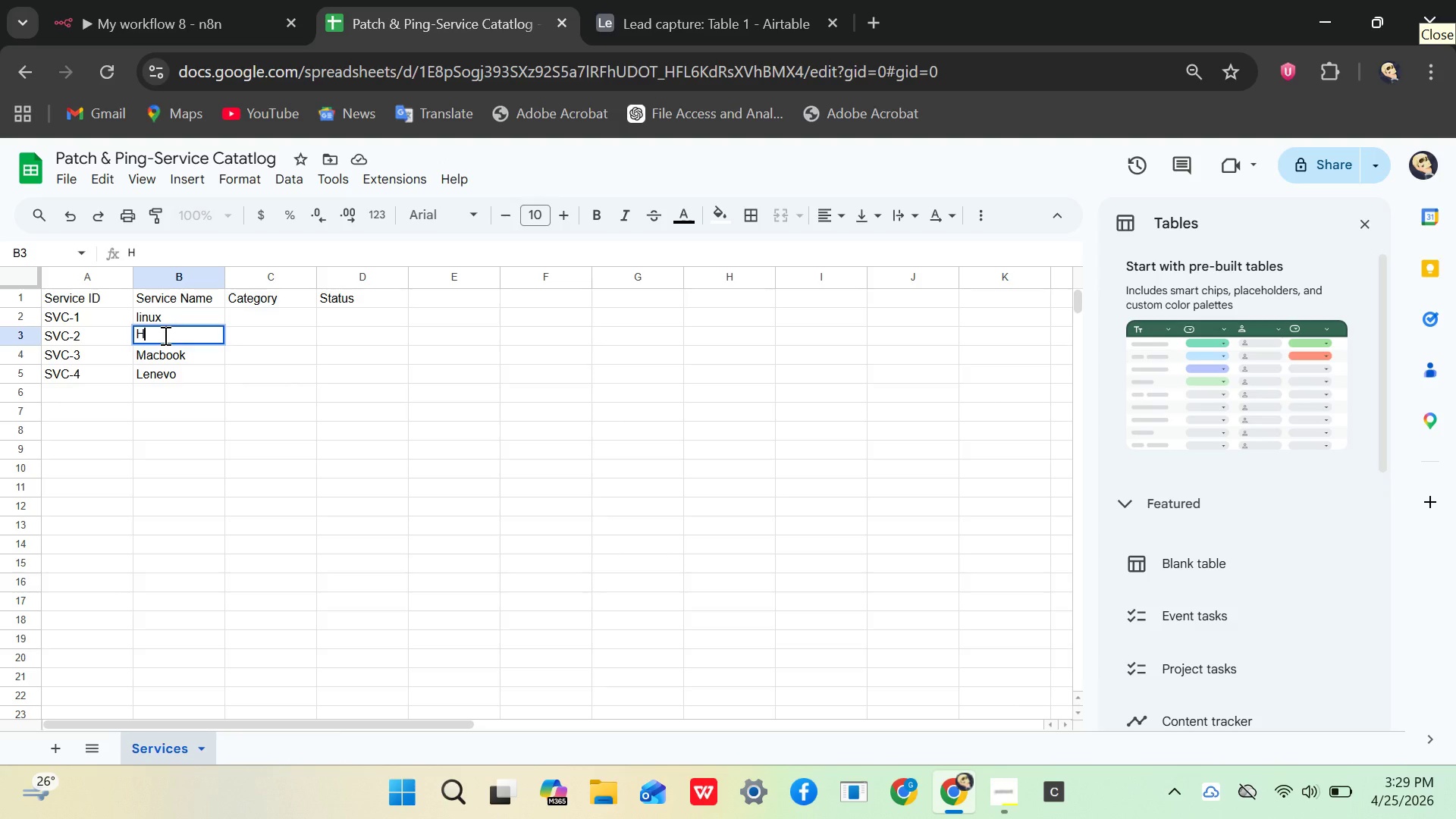 
key(CapsLock)
 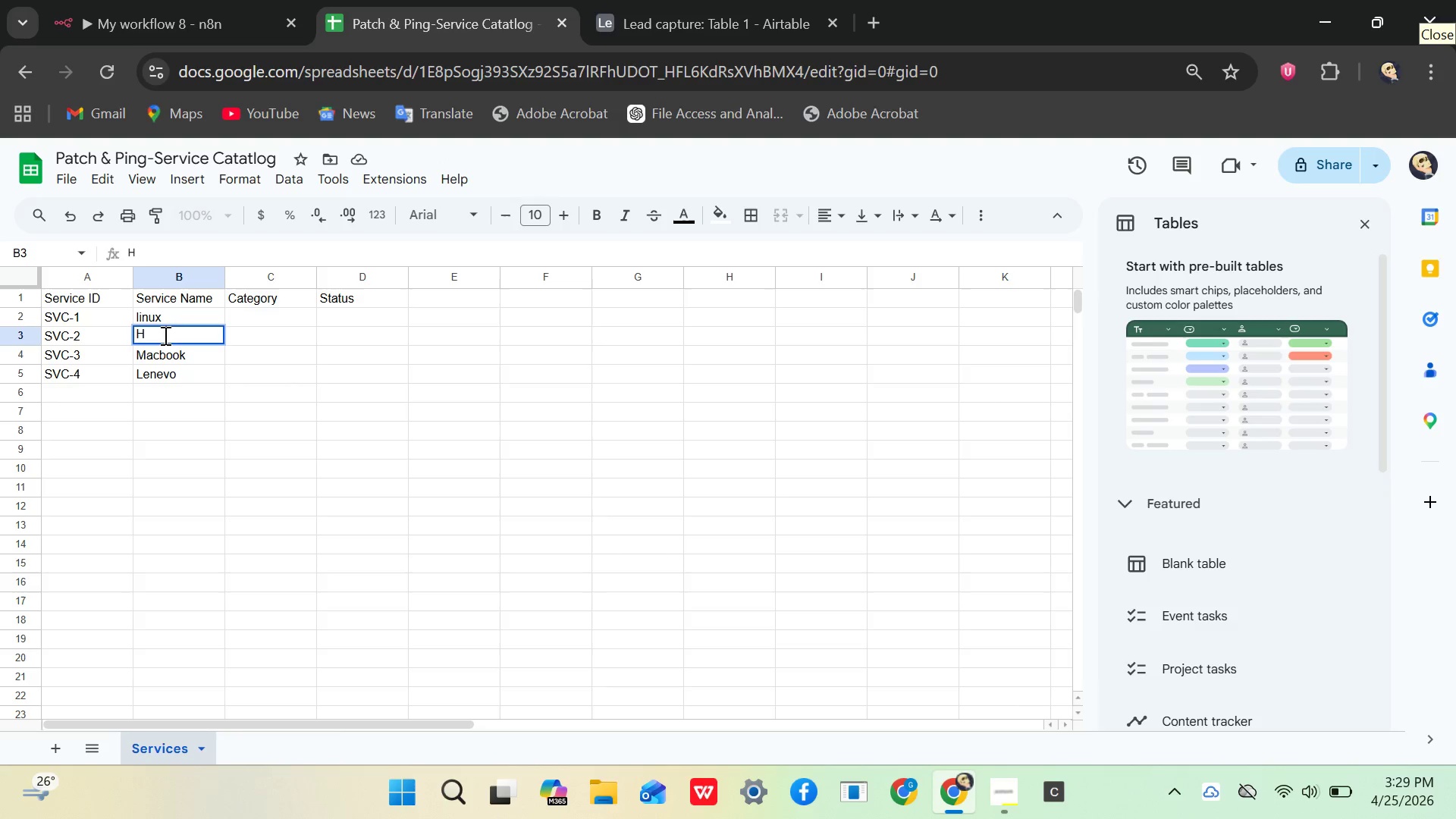 
key(P)
 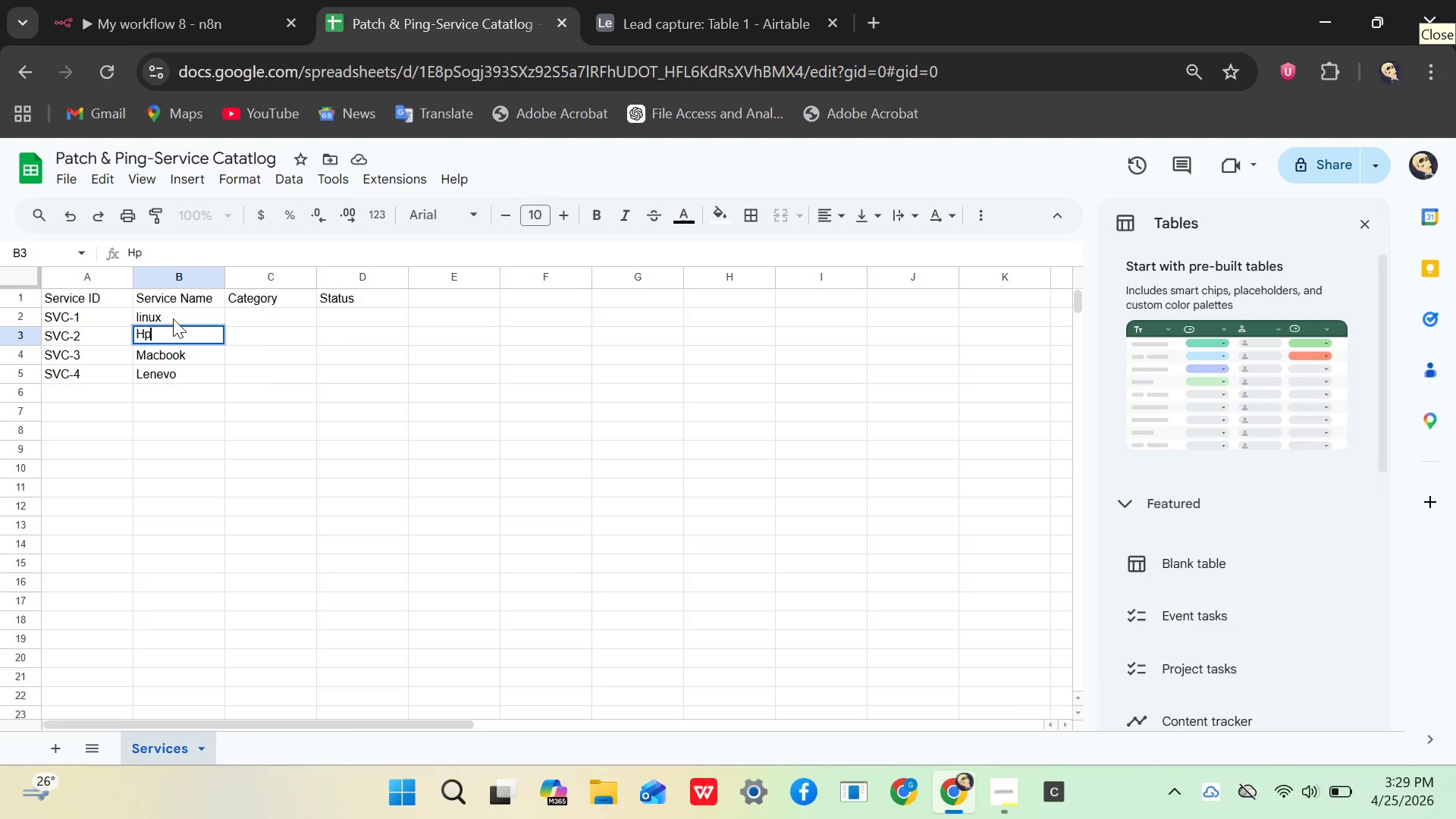 
left_click([173, 318])
 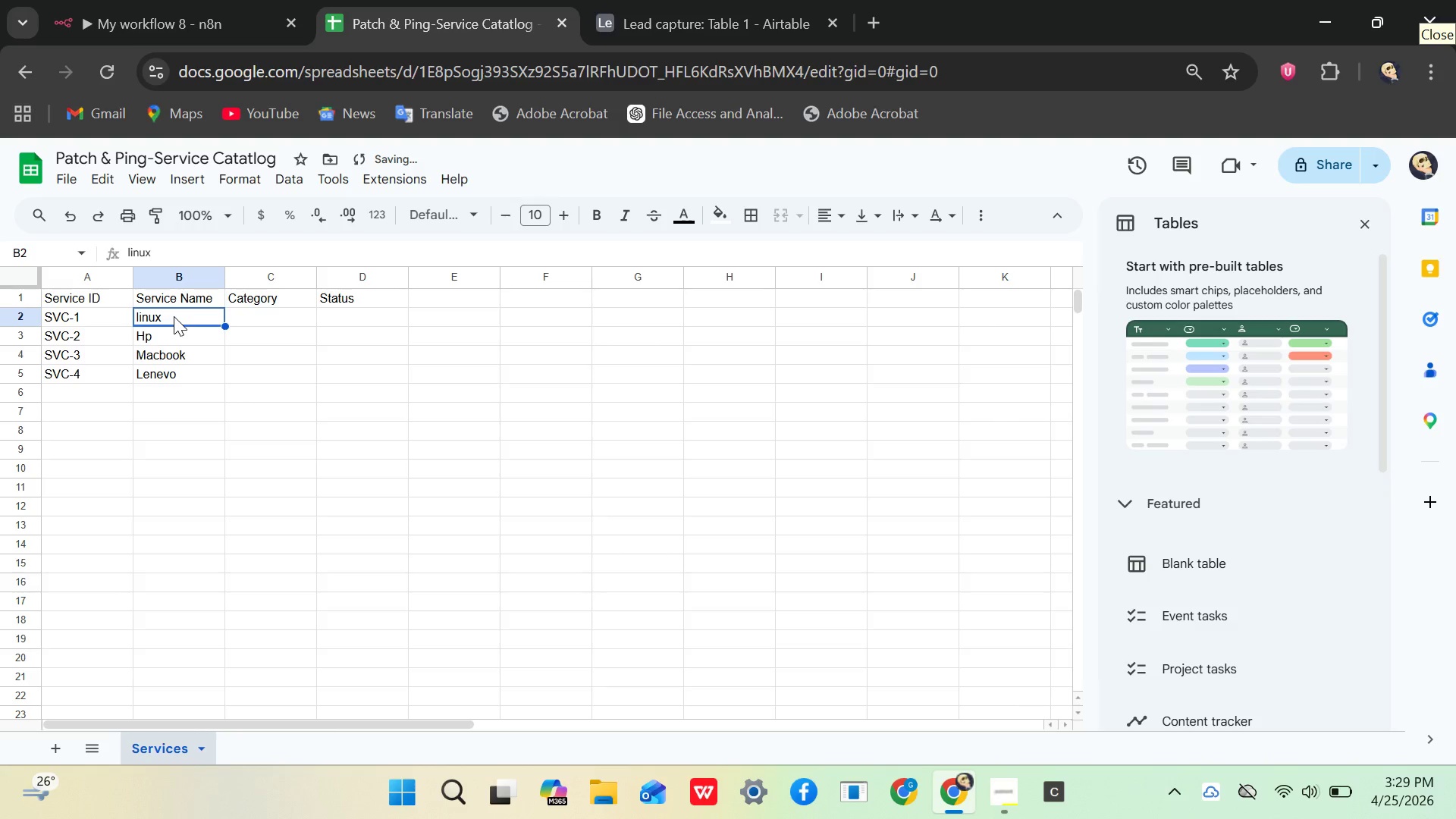 
left_click([174, 316])
 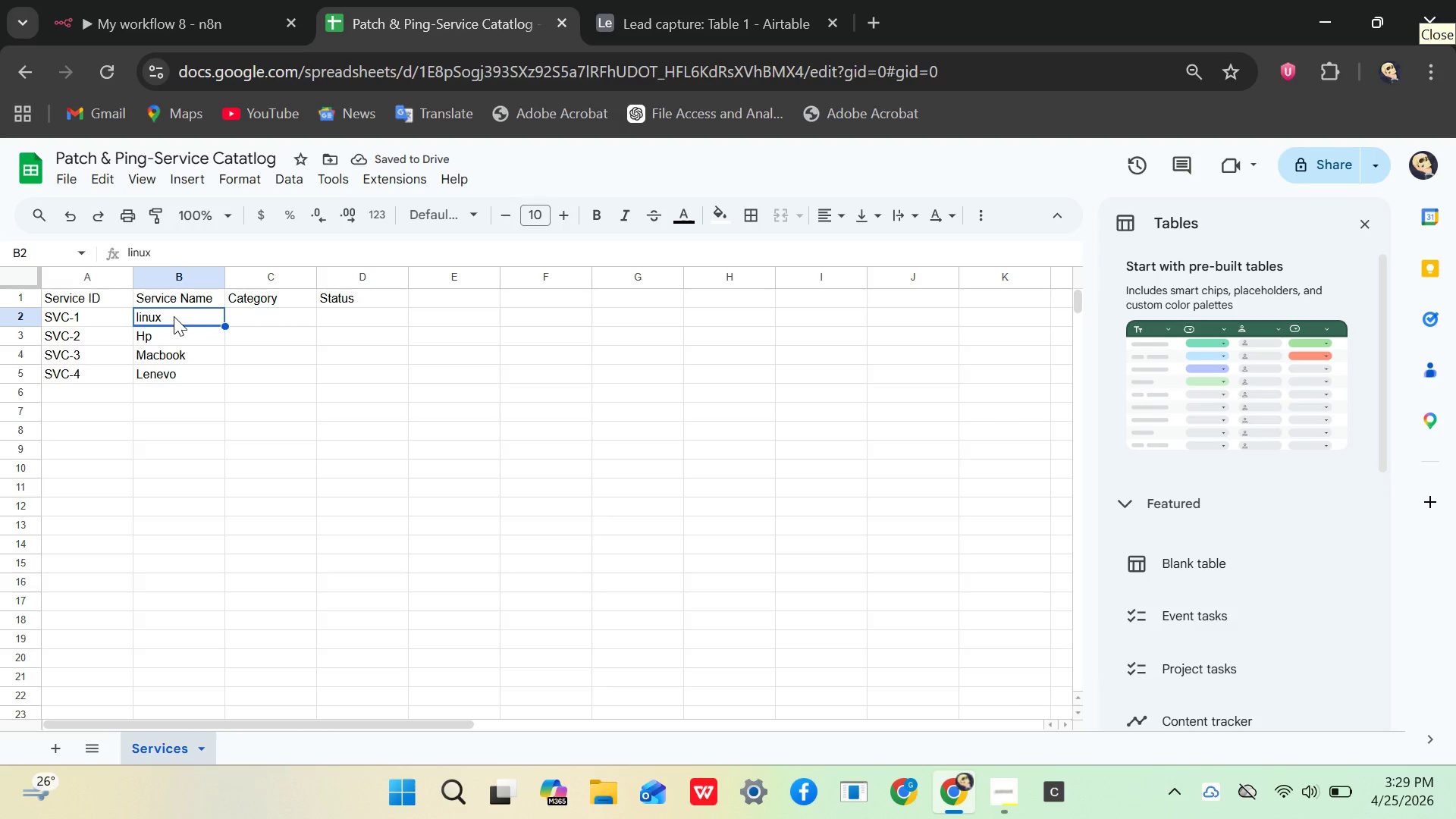 
left_click([174, 316])
 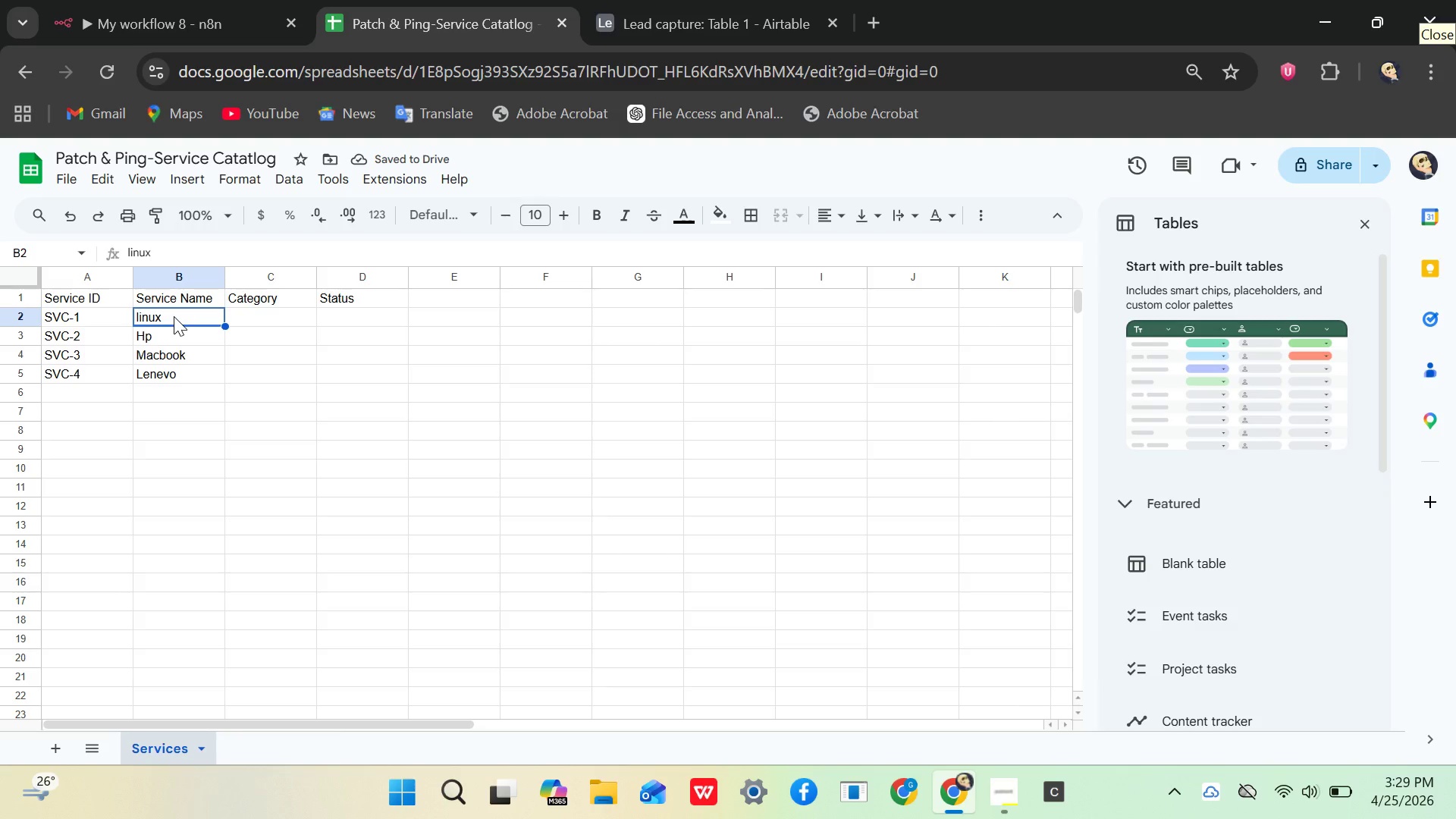 
left_click([174, 316])
 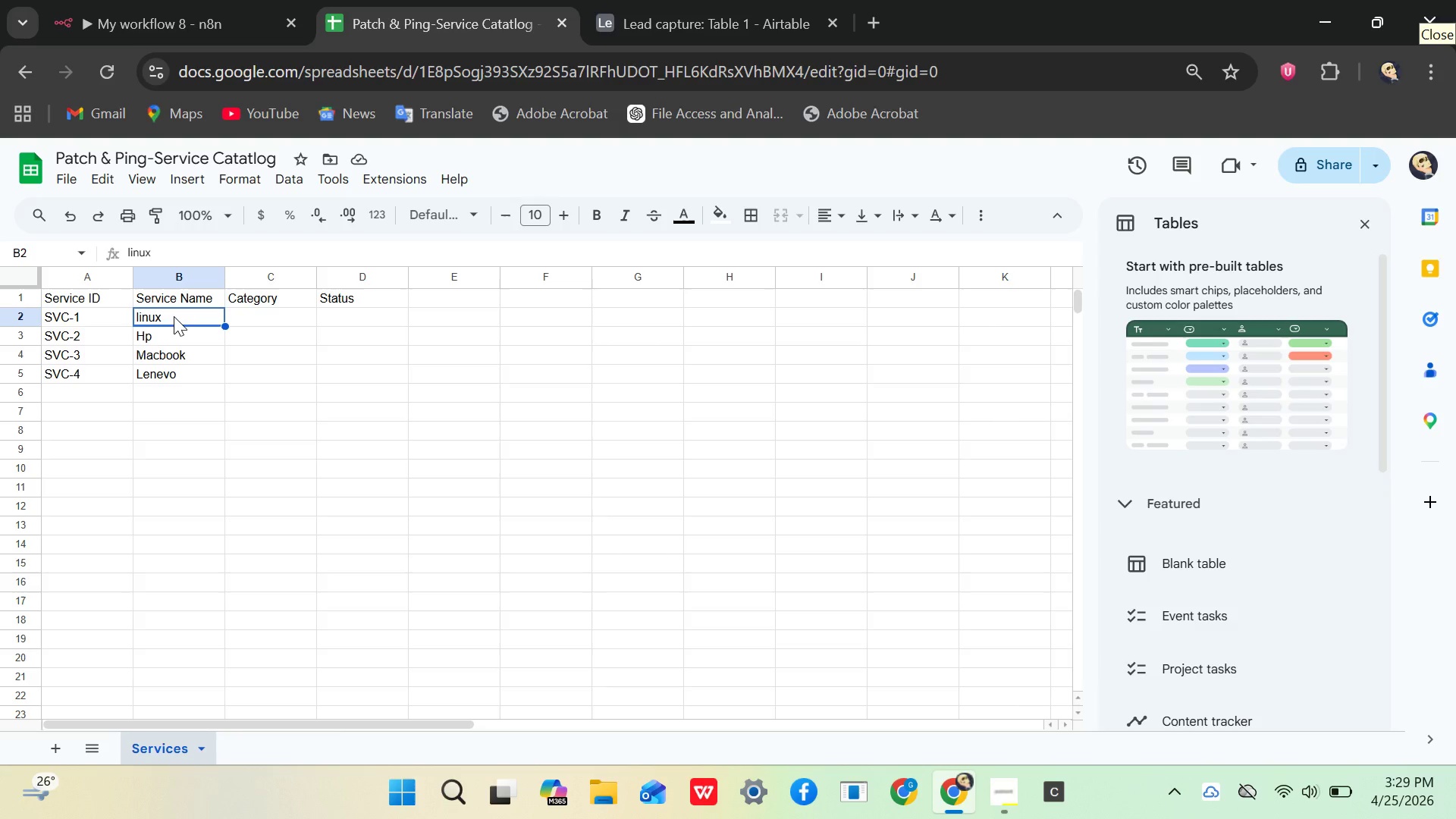 
wait(15.34)
 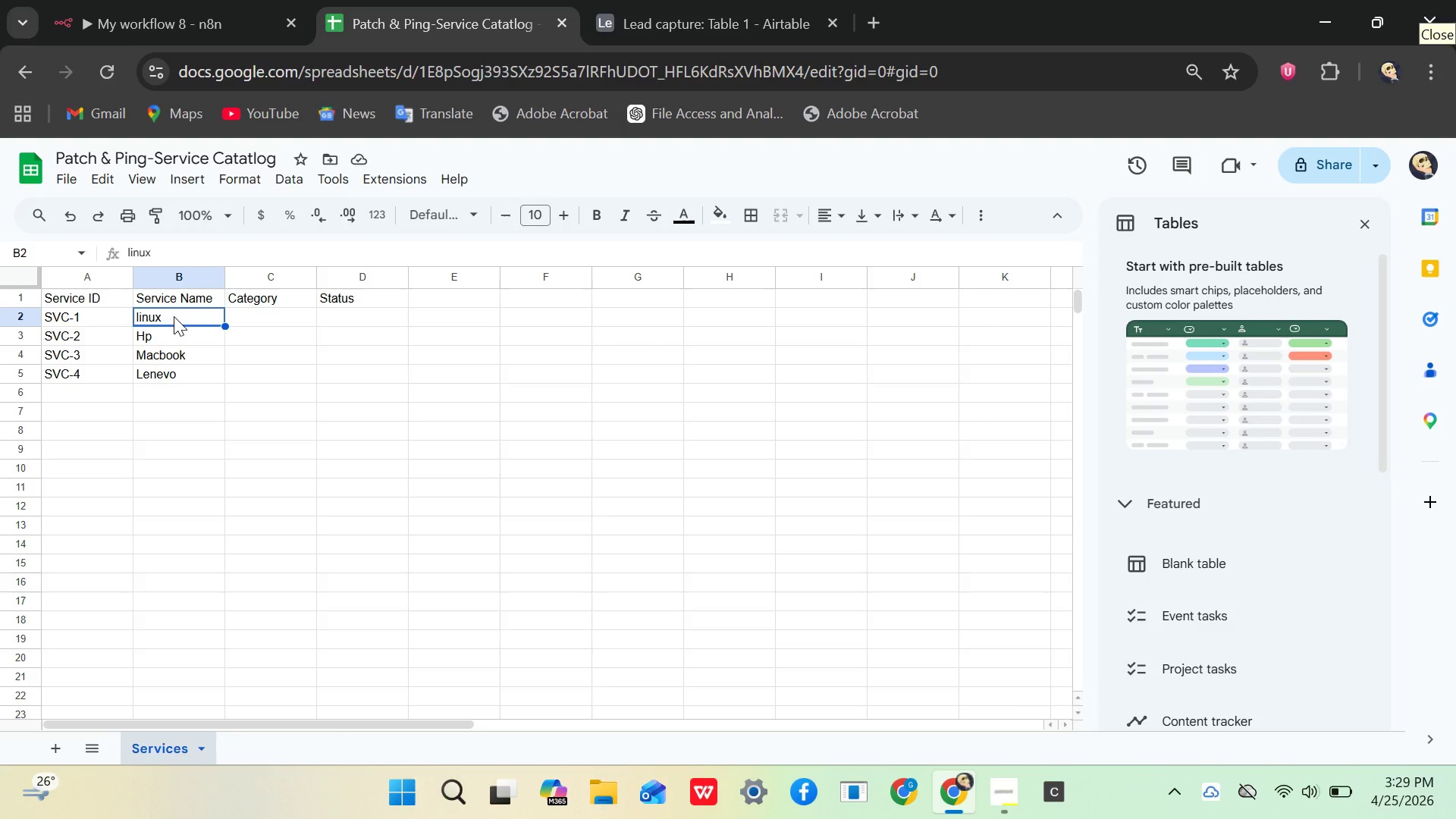 
left_click([259, 312])
 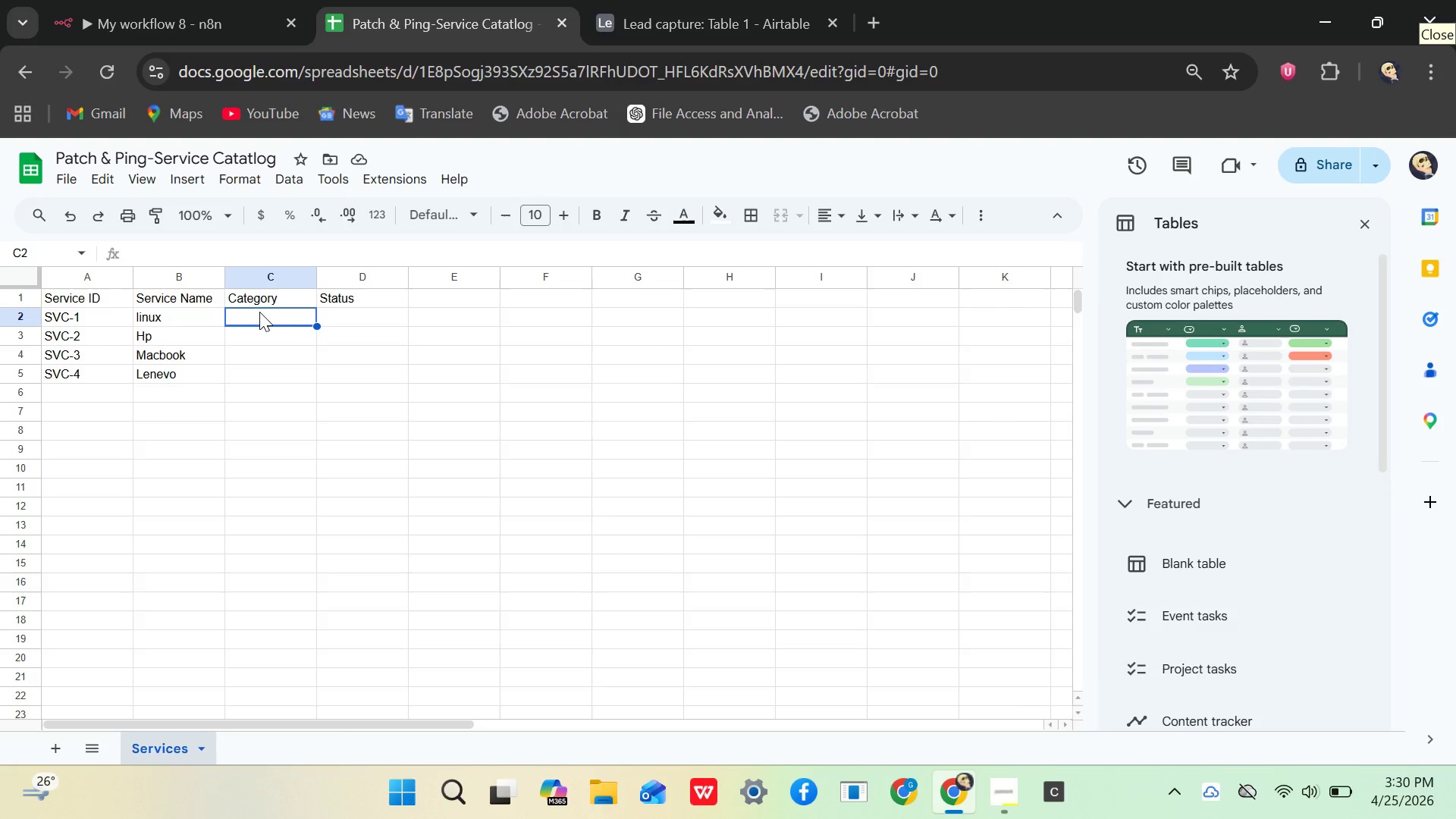 
wait(10.39)
 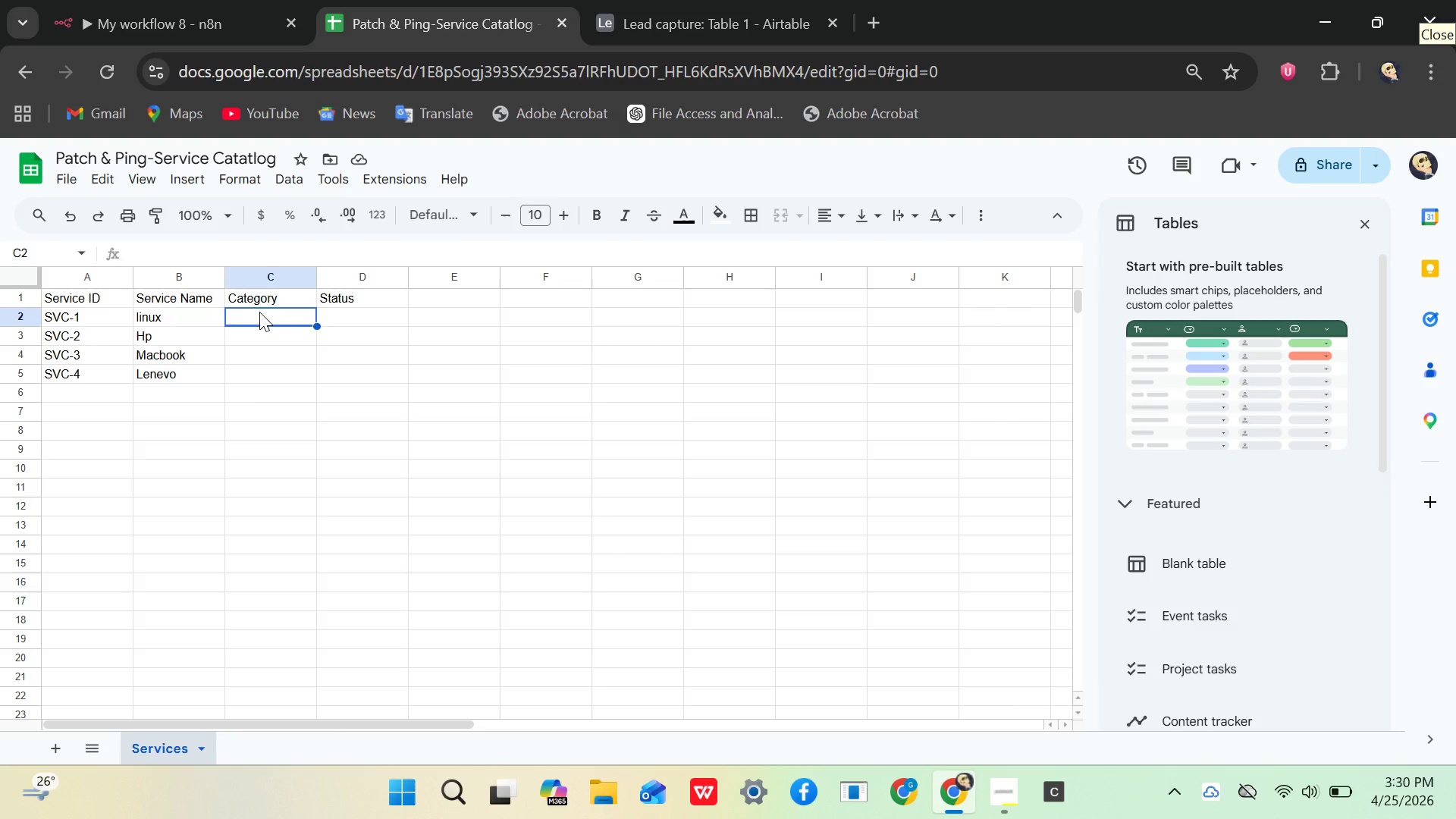 
left_click([259, 312])
 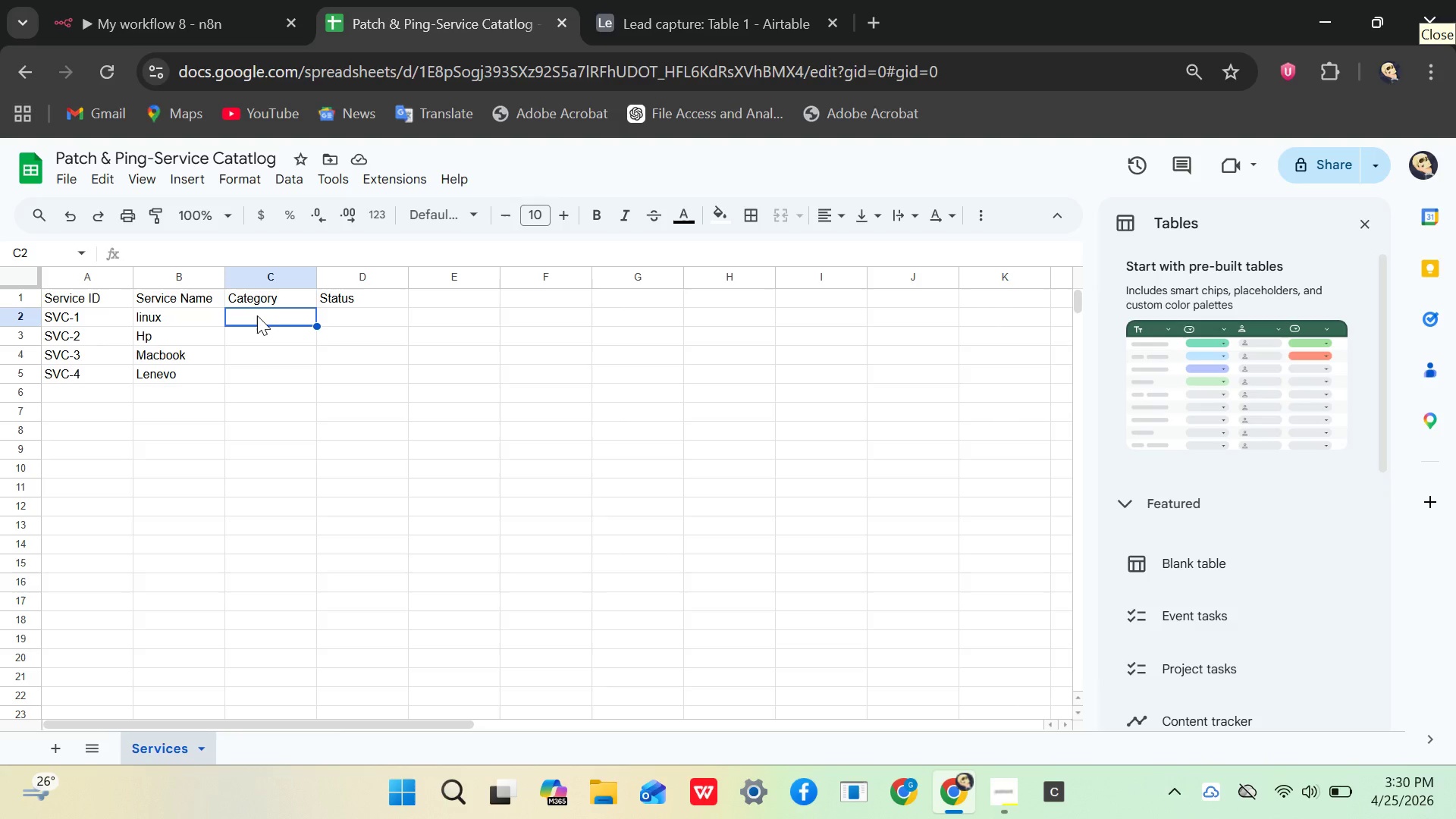 
left_click([257, 315])
 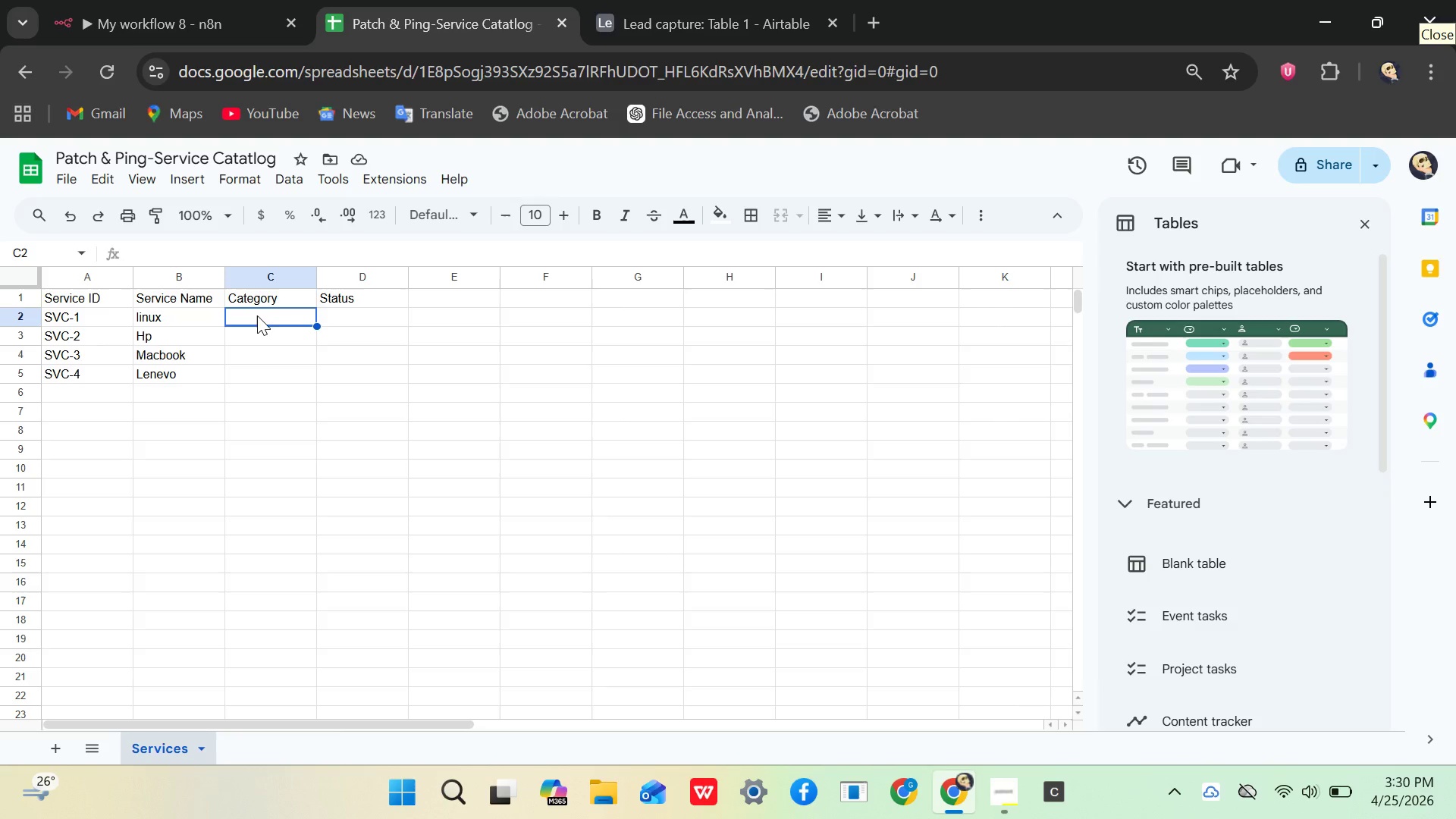 
type(active)
key(Backspace)
key(Backspace)
key(Backspace)
key(Backspace)
key(Backspace)
type(Active)
 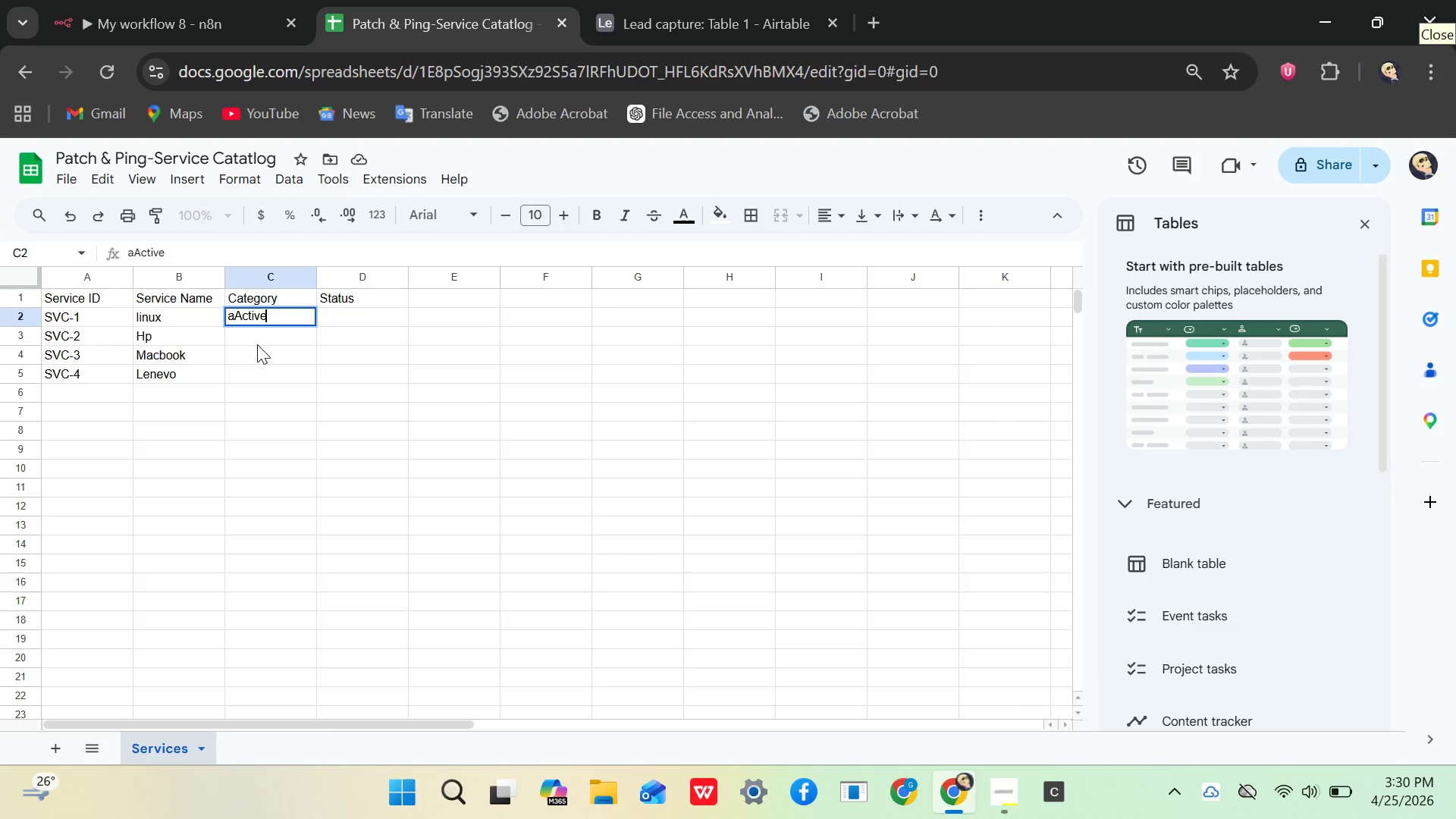 
key(Backspace)
key(Backspace)
key(Backspace)
key(Backspace)
key(Backspace)
key(Backspace)
key(Backspace)
type(Active)
 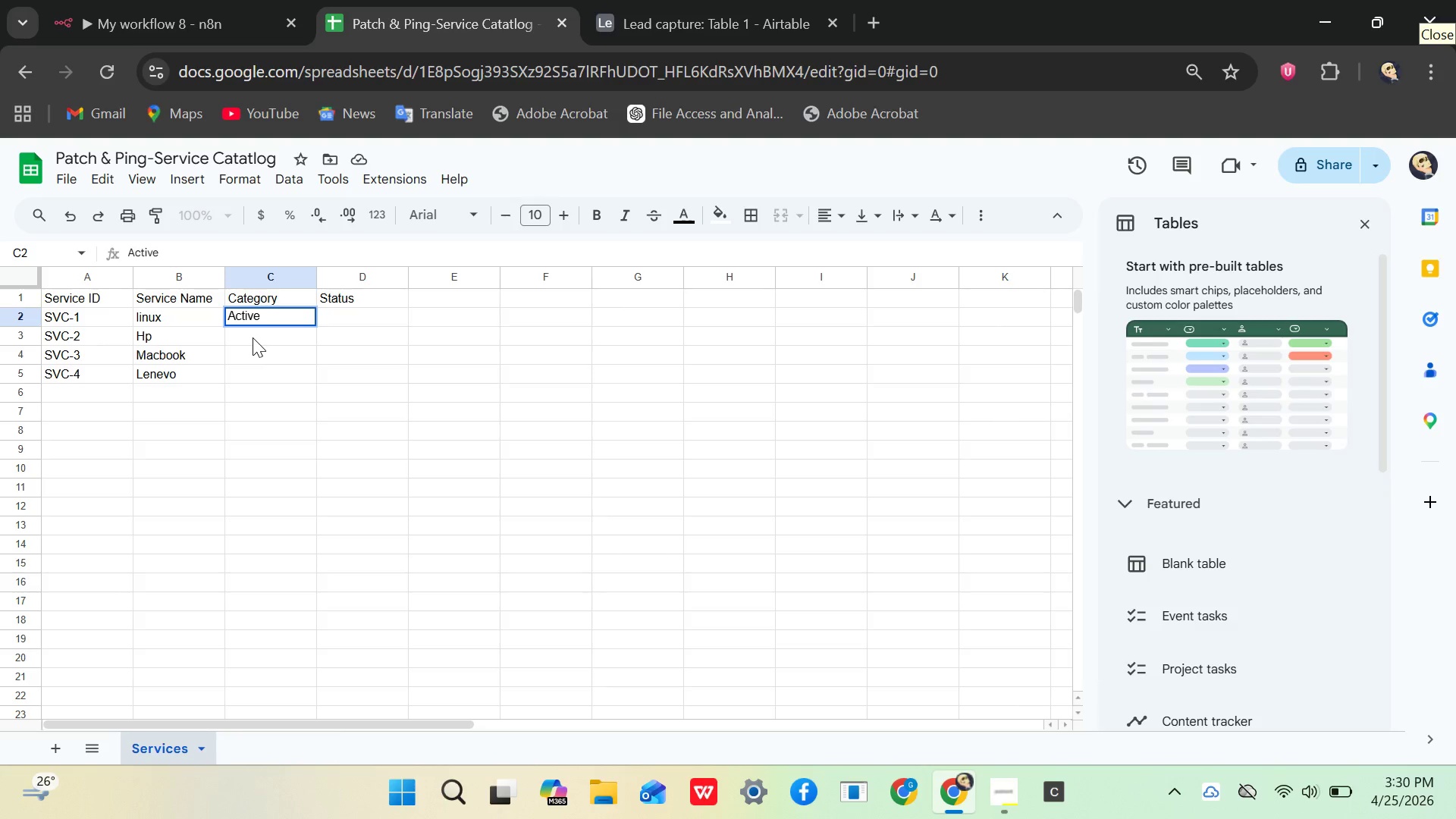 
left_click([253, 337])
 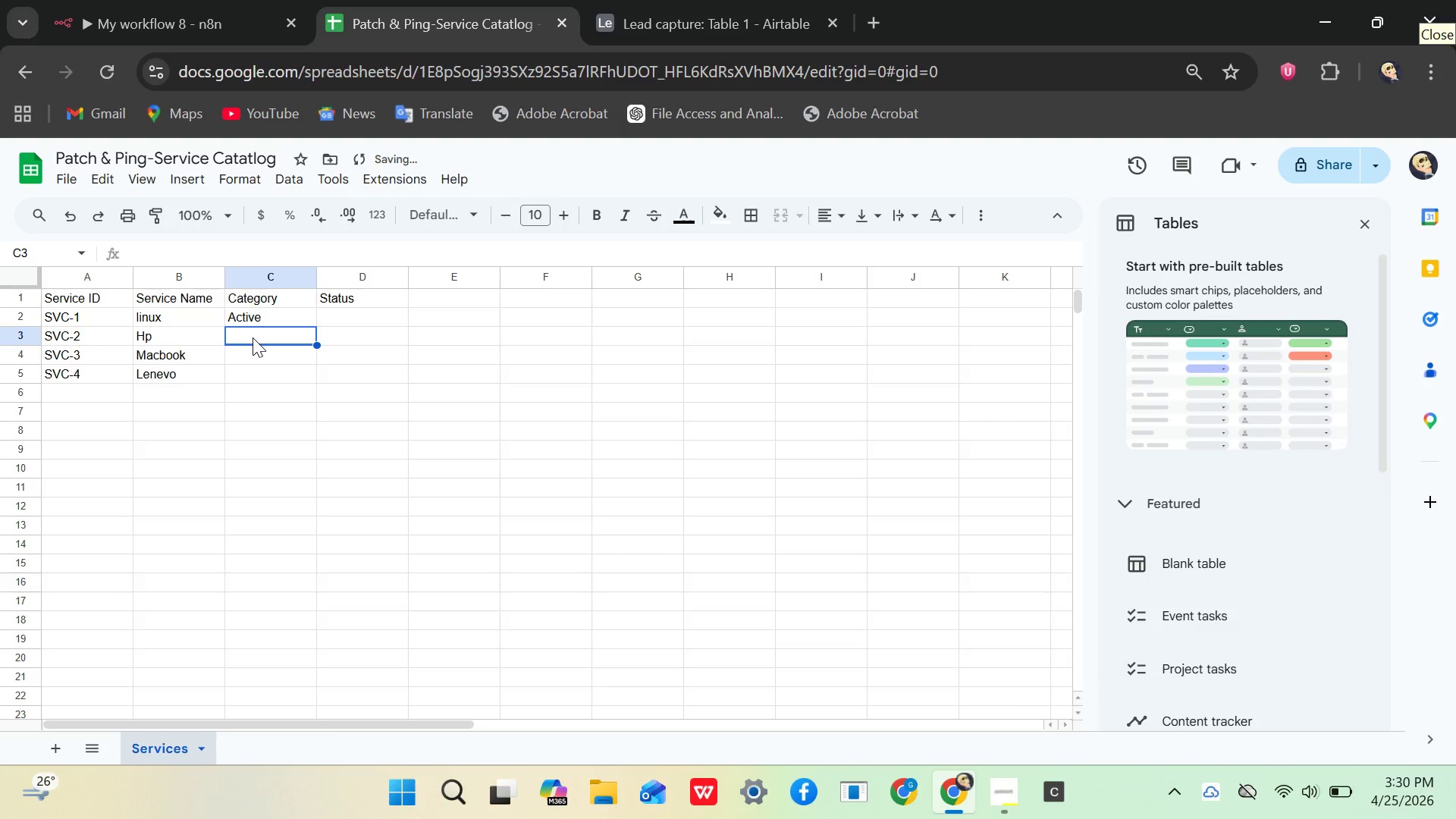 
type(Active)
 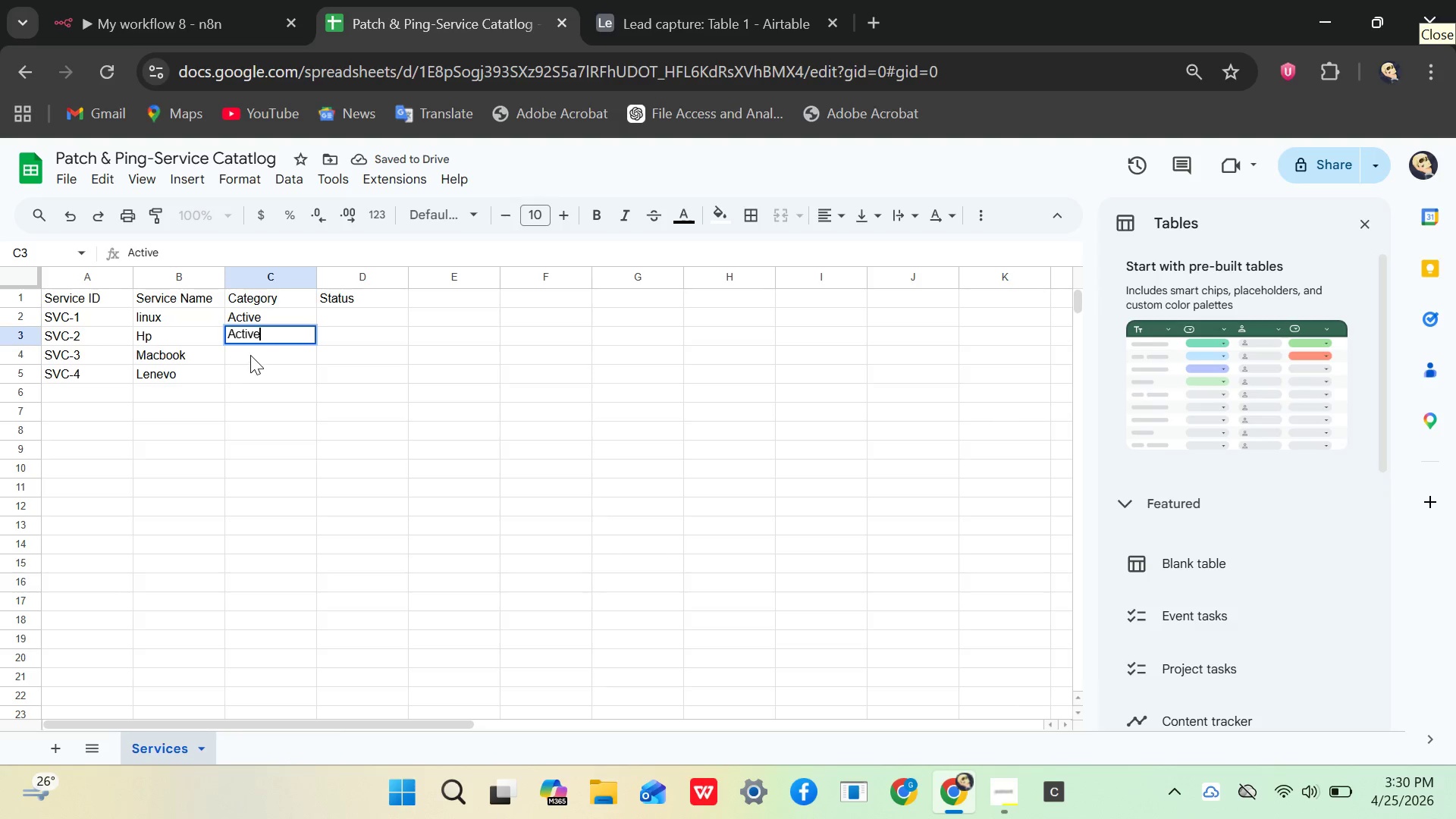 
left_click([250, 354])
 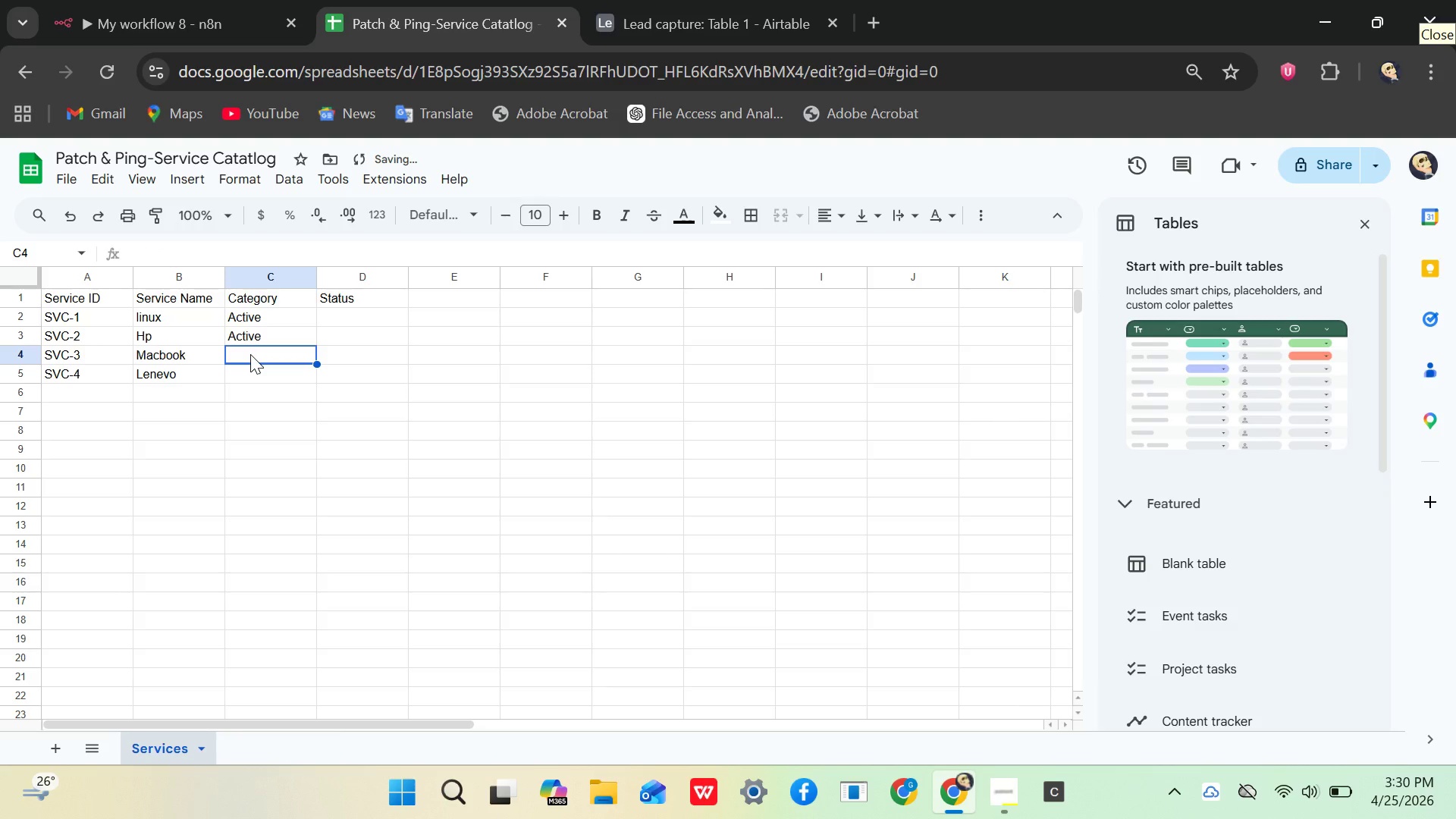 
type(Active)
 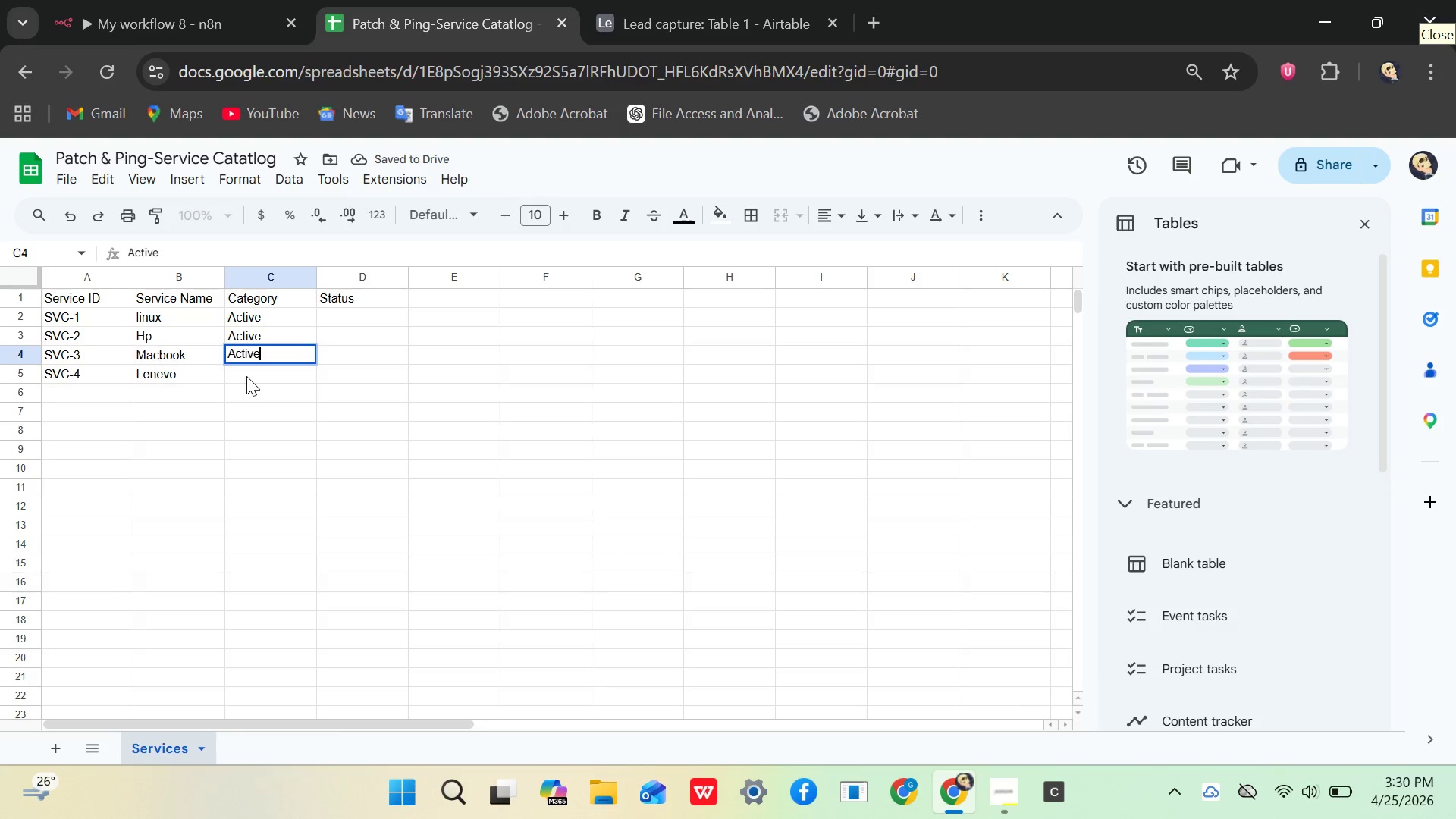 
left_click([246, 376])
 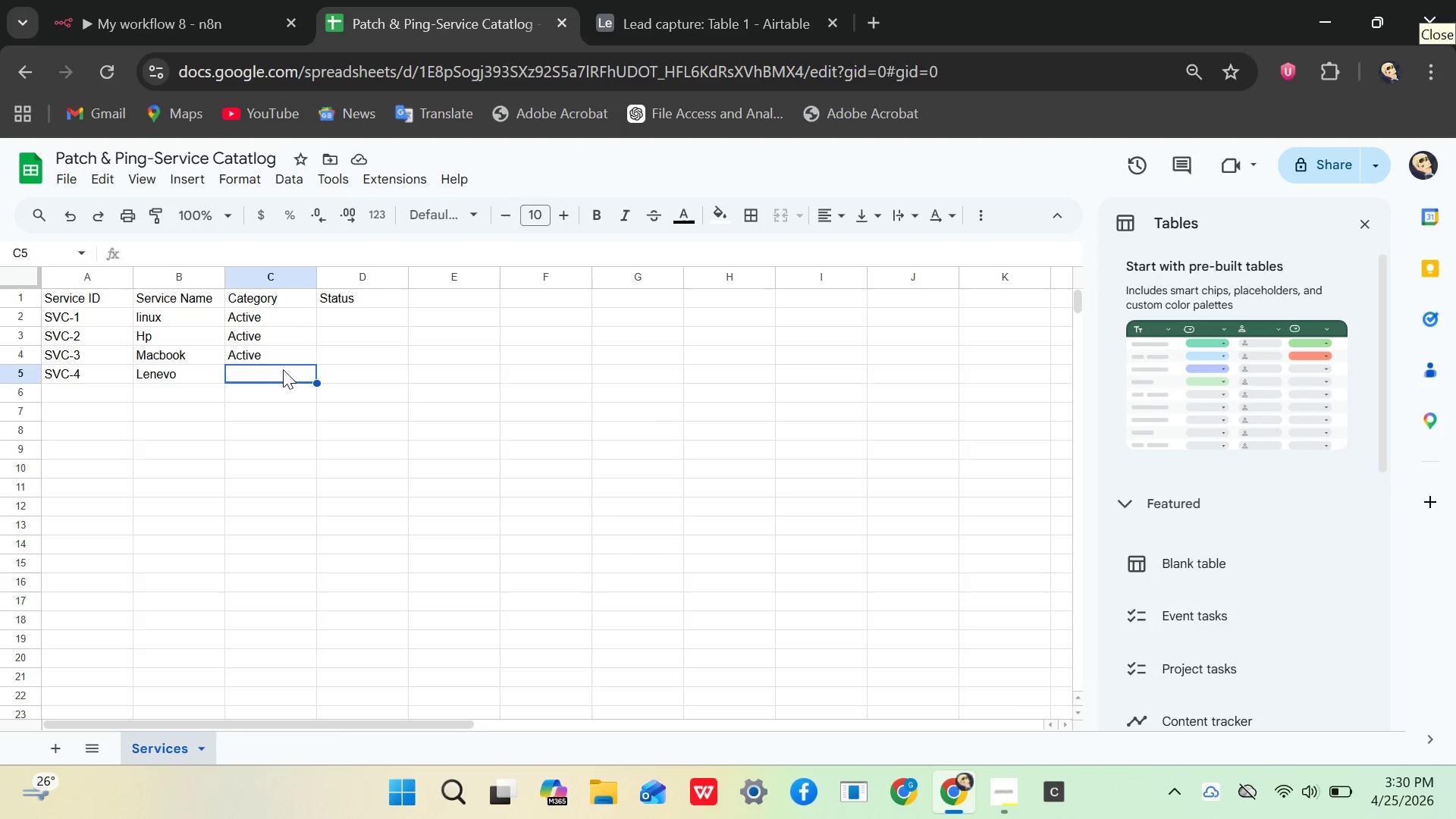 
wait(7.56)
 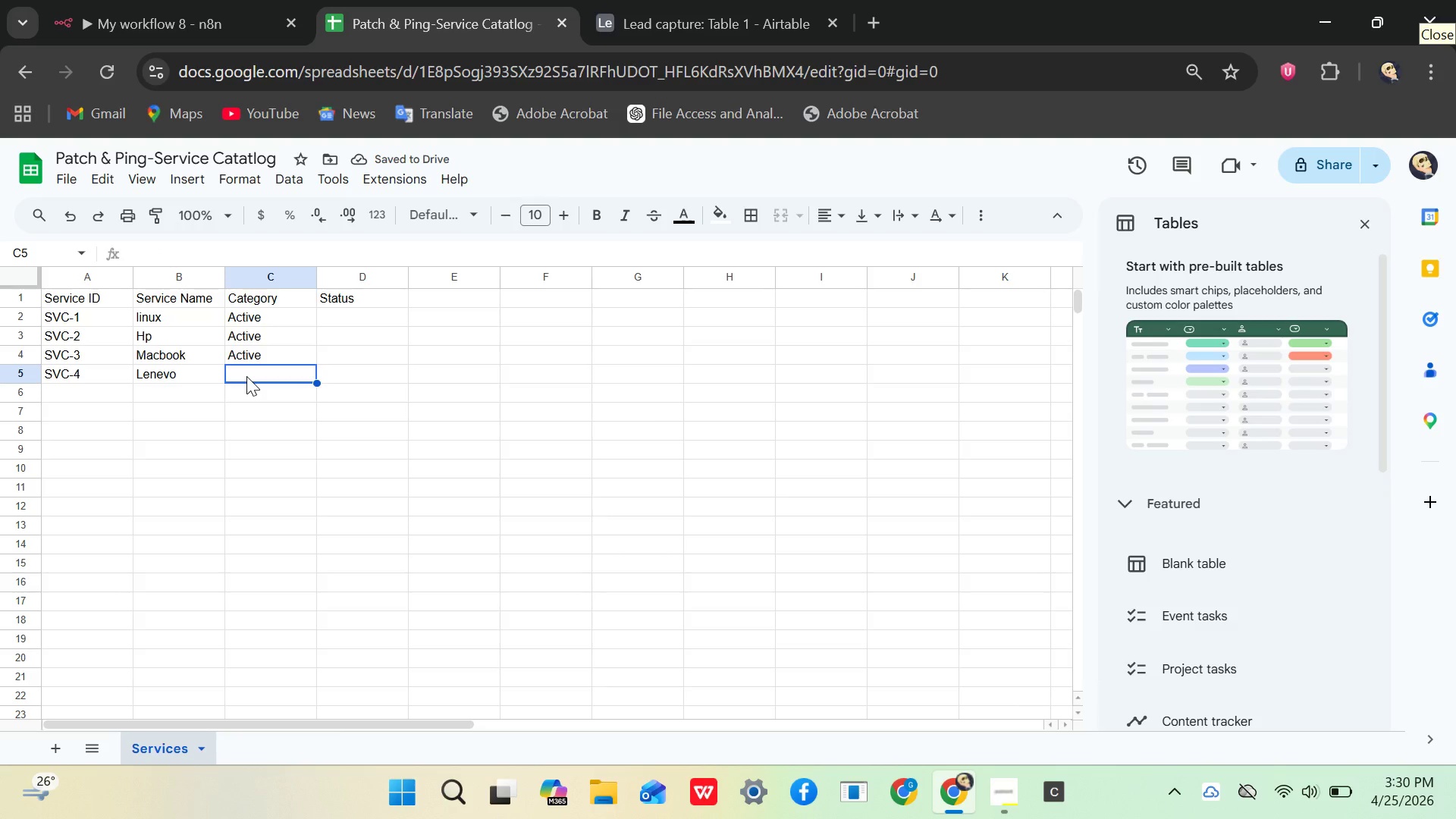 
left_click([260, 347])
 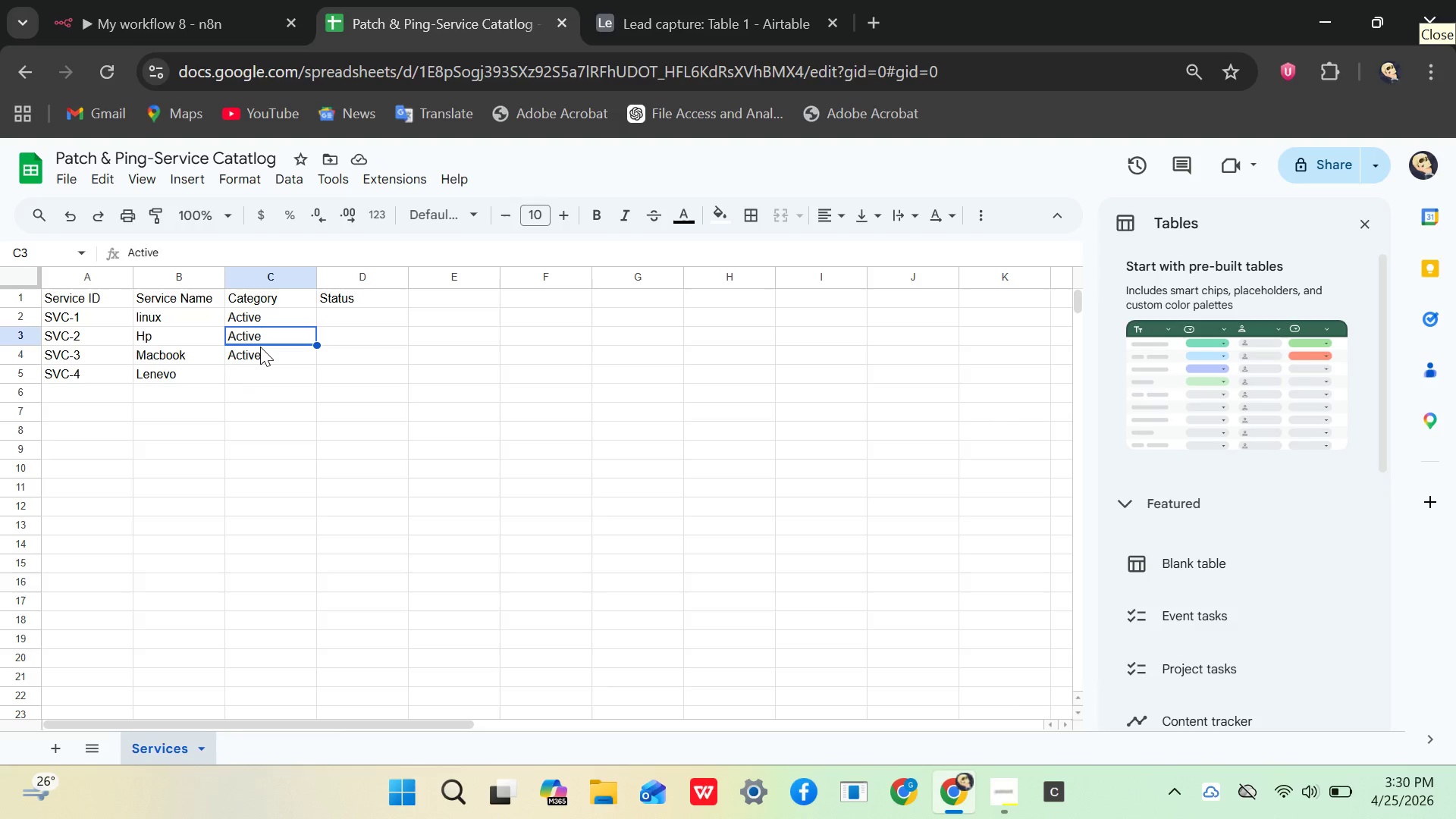 
key(Backspace)
 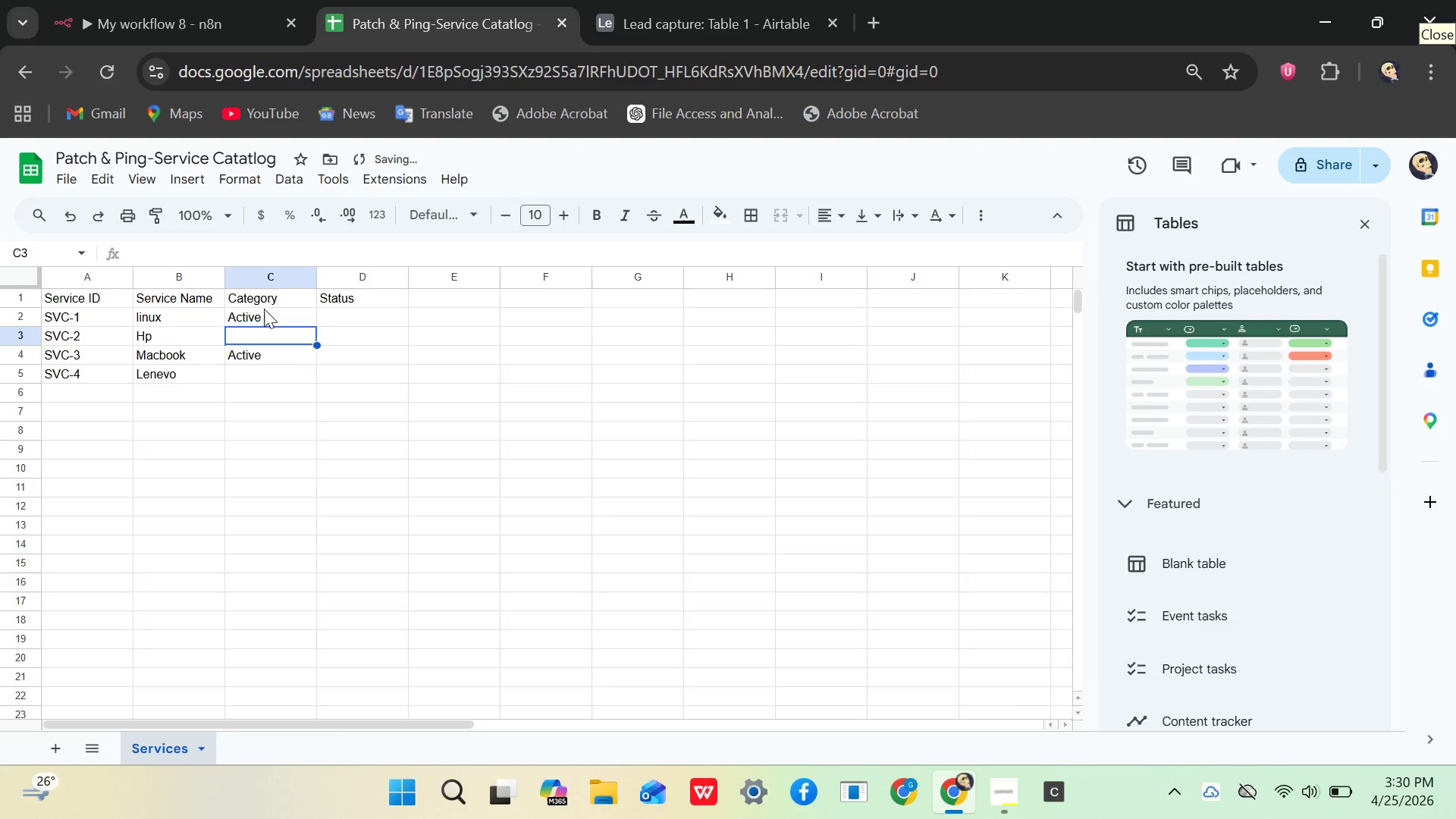 
left_click([264, 308])
 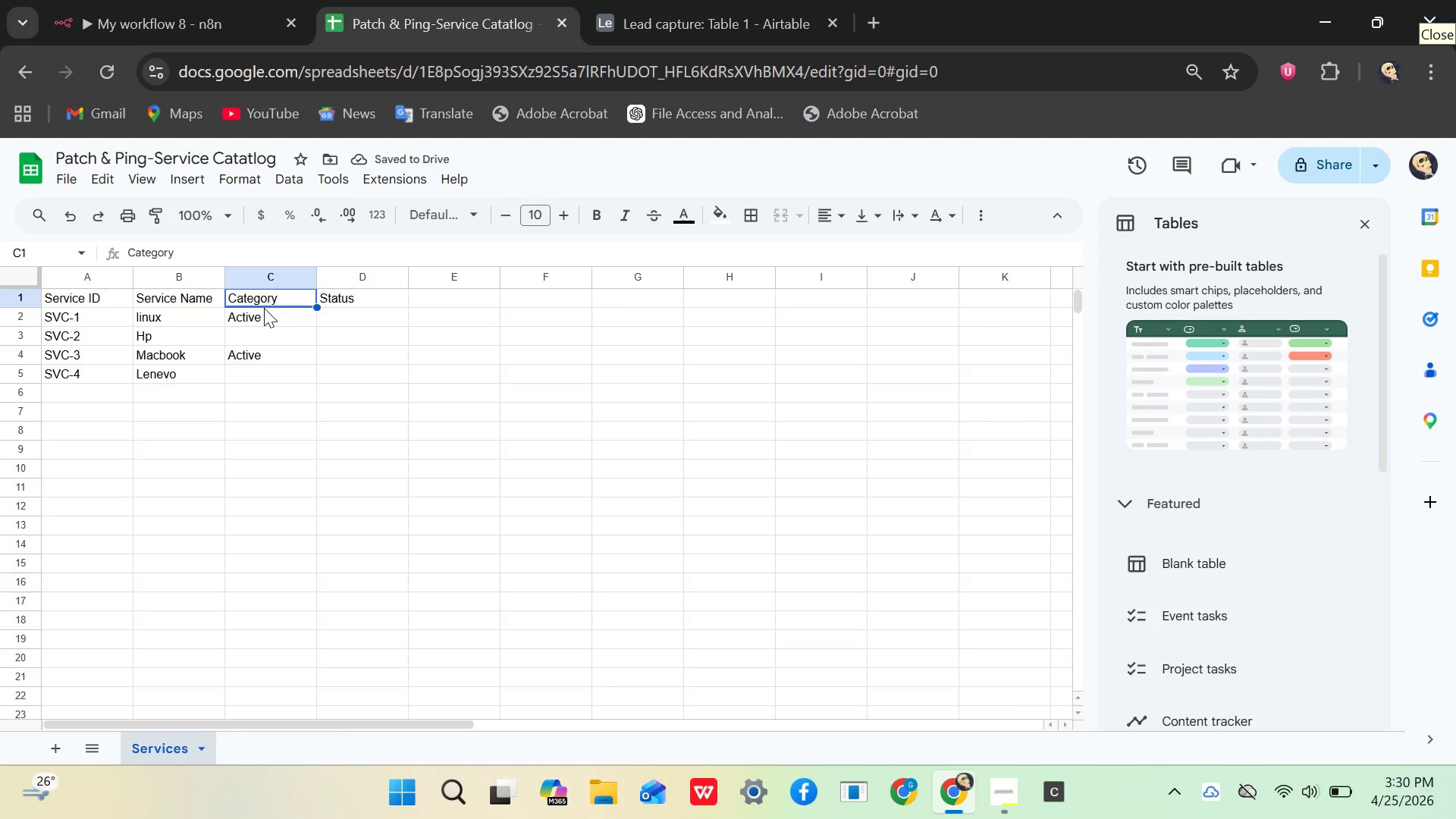 
key(ArrowDown)
 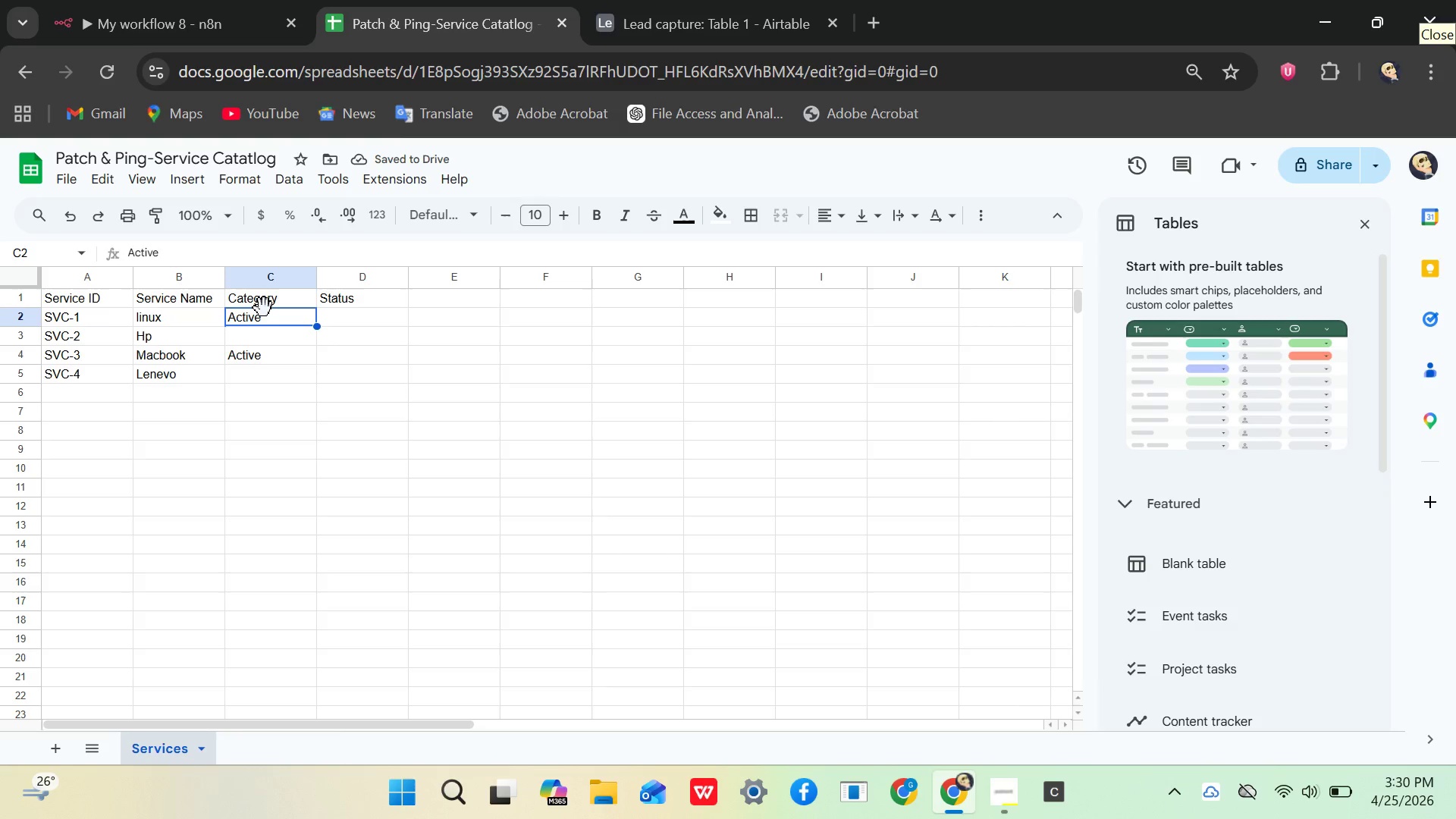 
key(Backspace)
 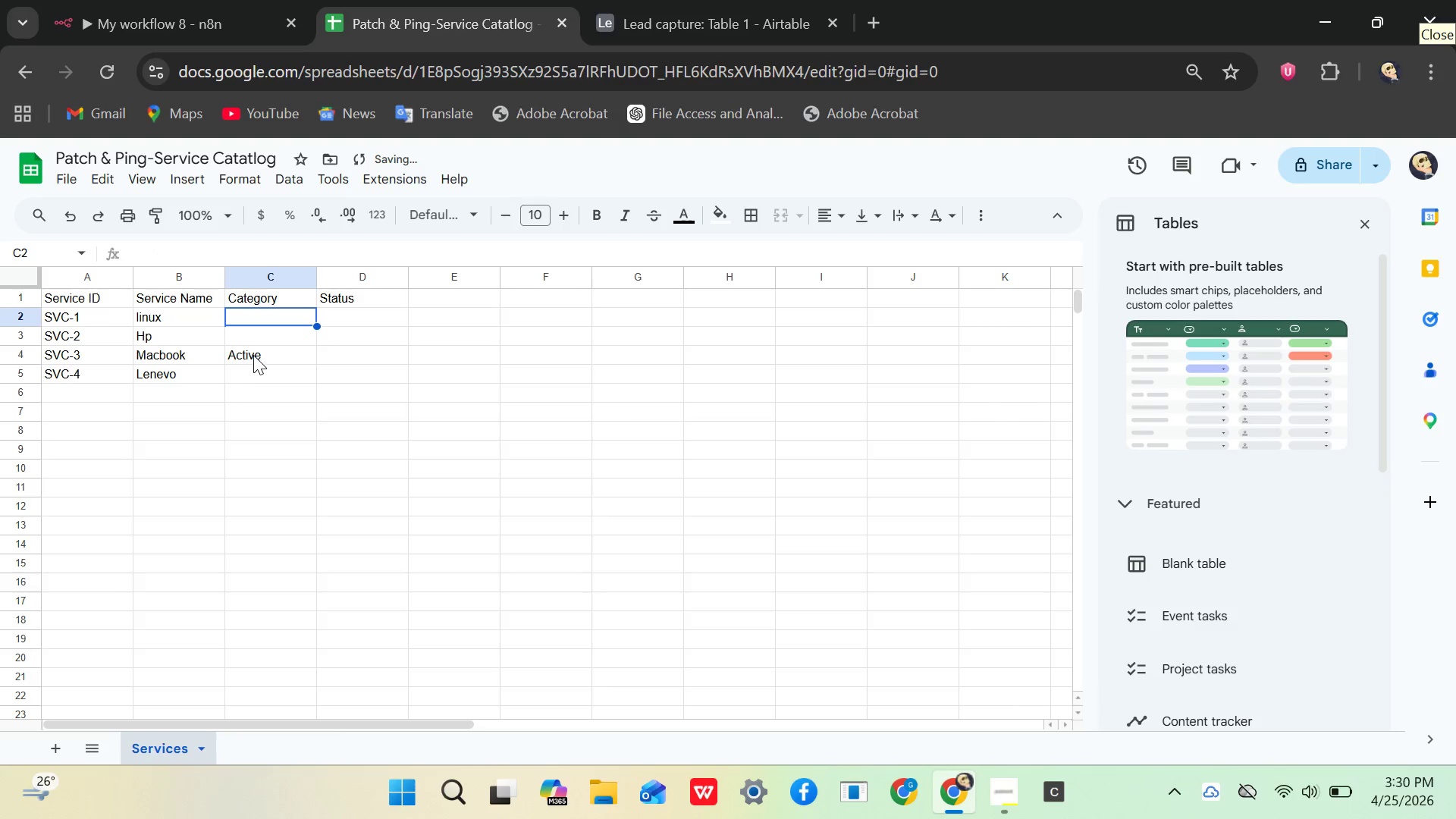 
left_click([253, 355])
 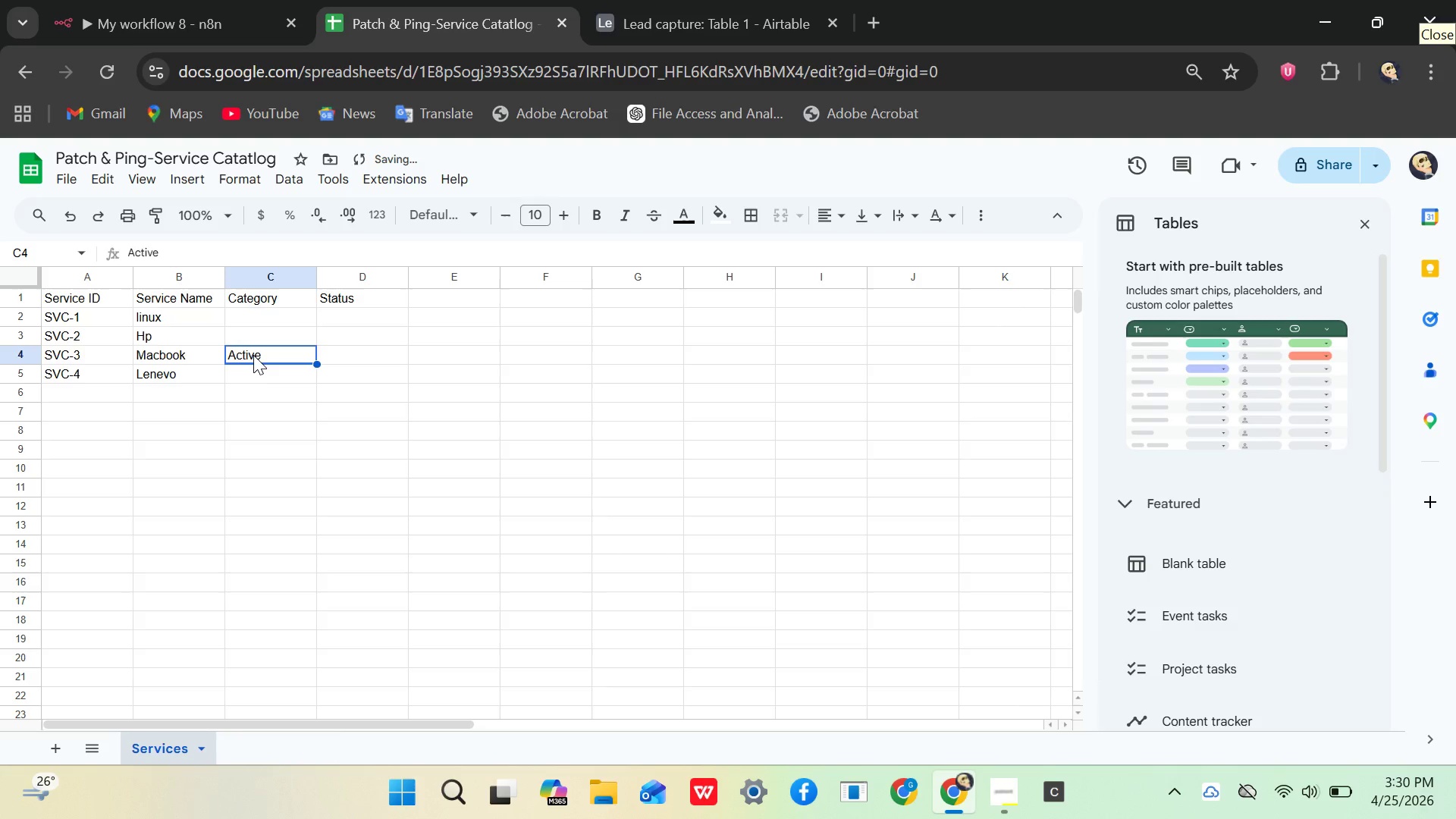 
key(Backspace)
 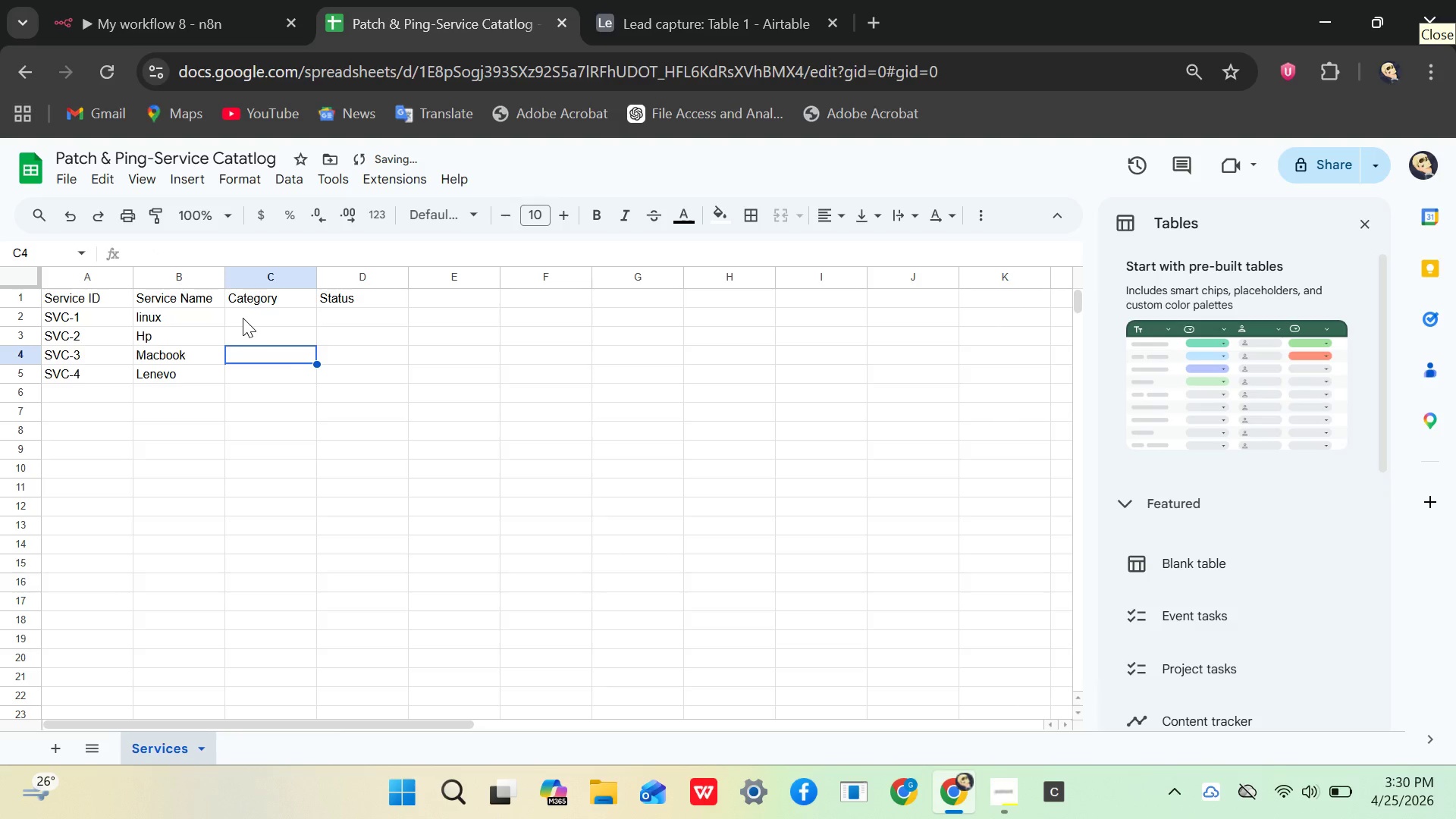 
left_click([243, 318])
 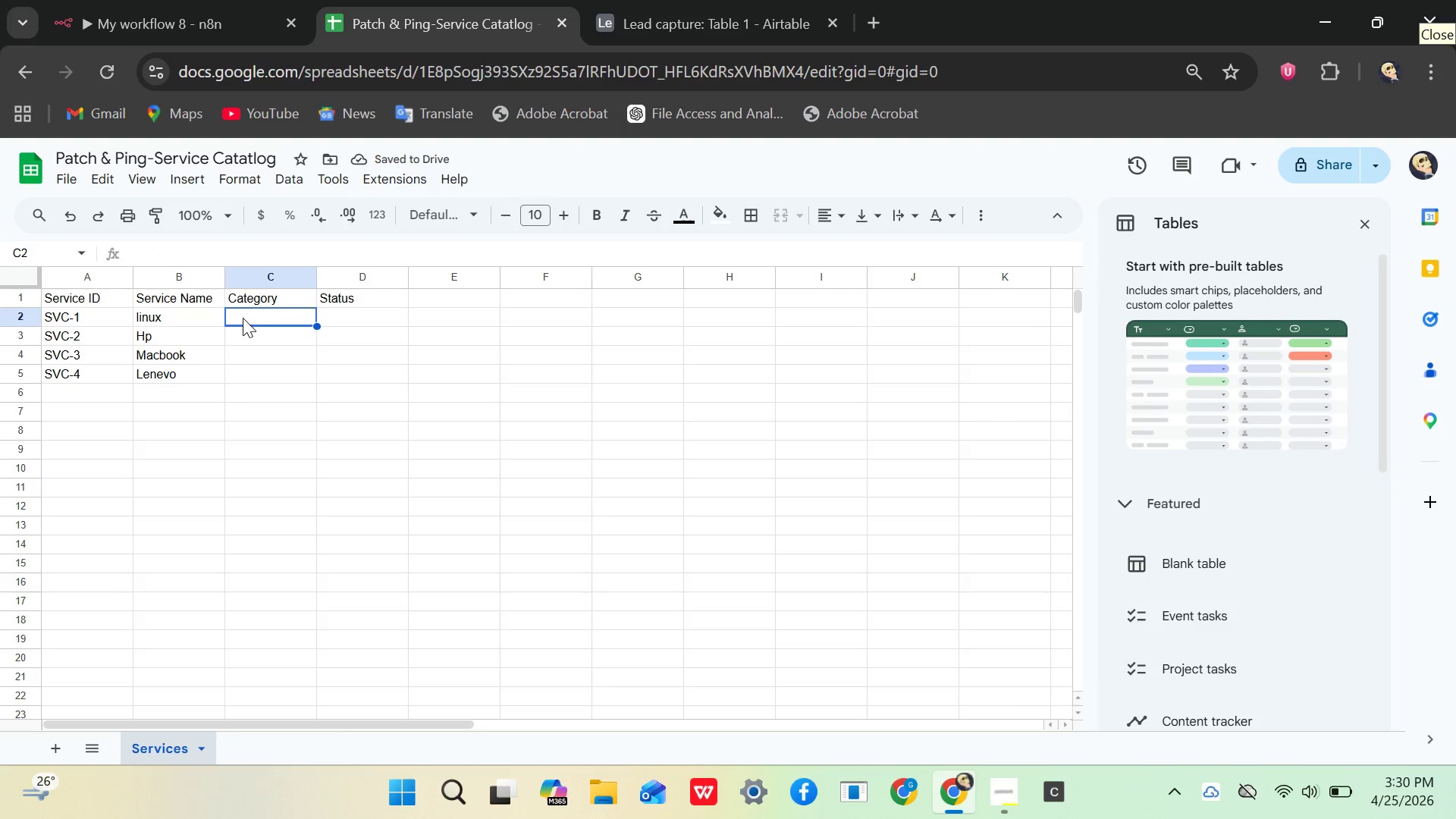 
wait(5.08)
 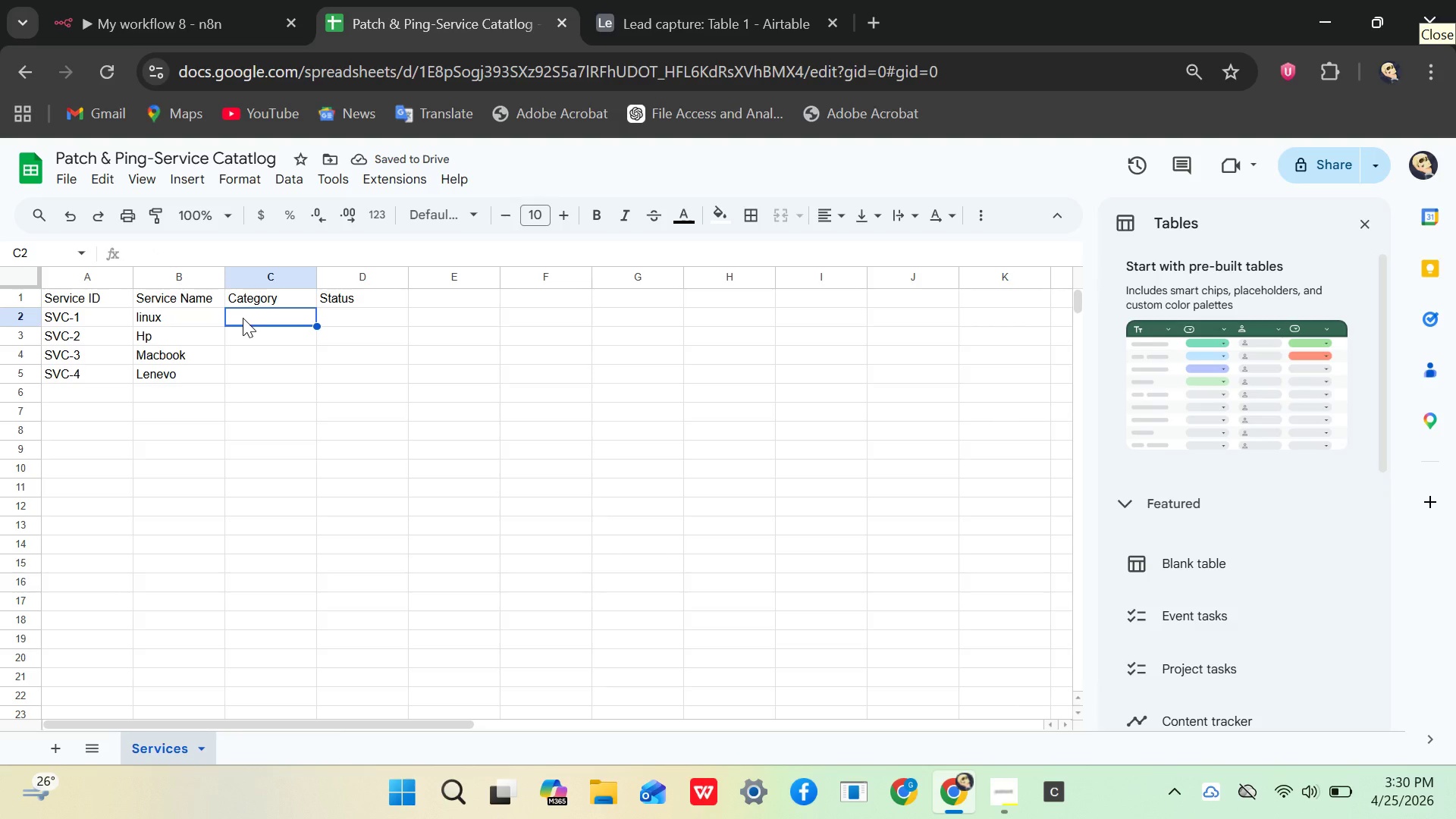 
type(Networking)
 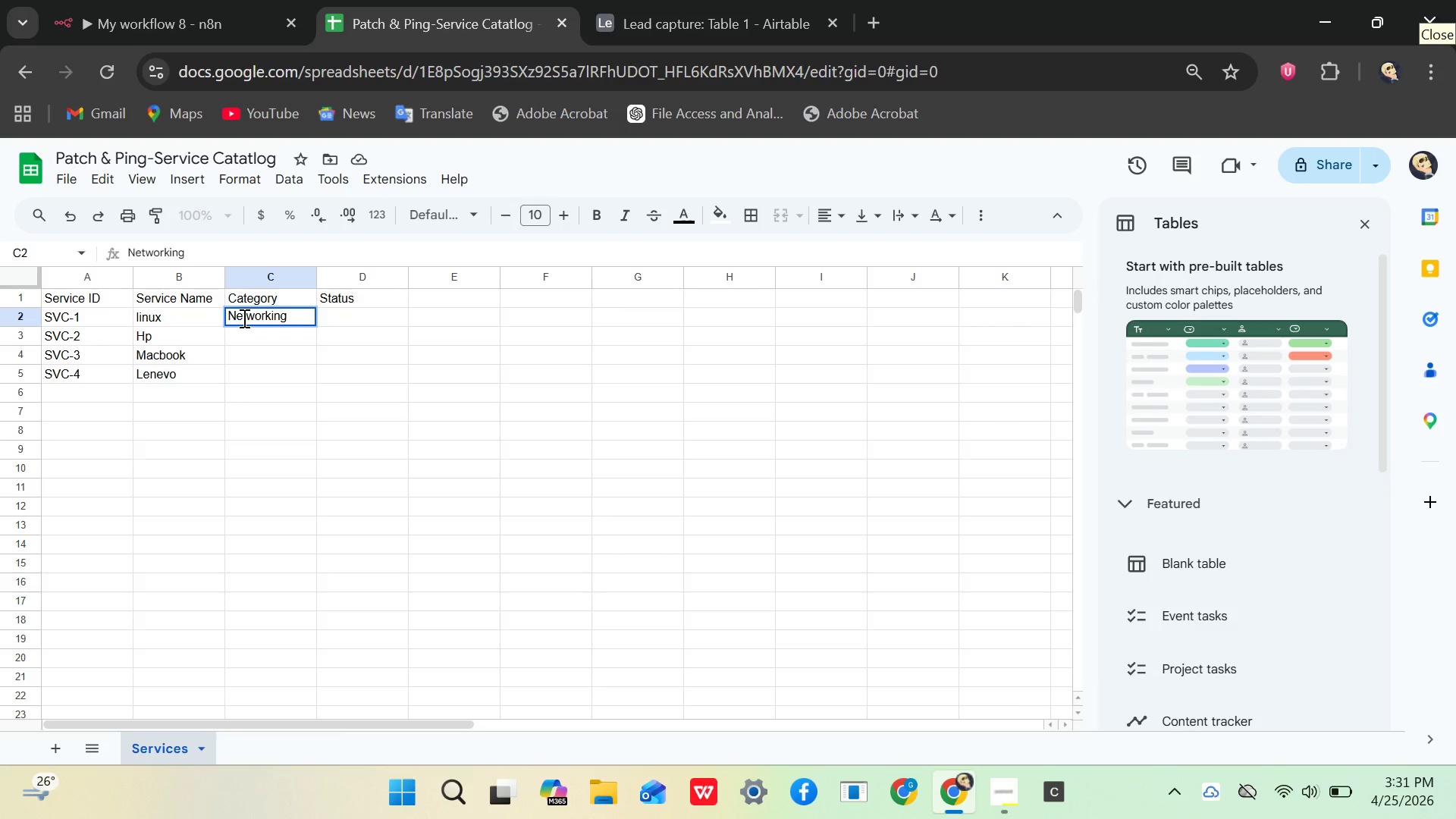 
key(ArrowDown)
 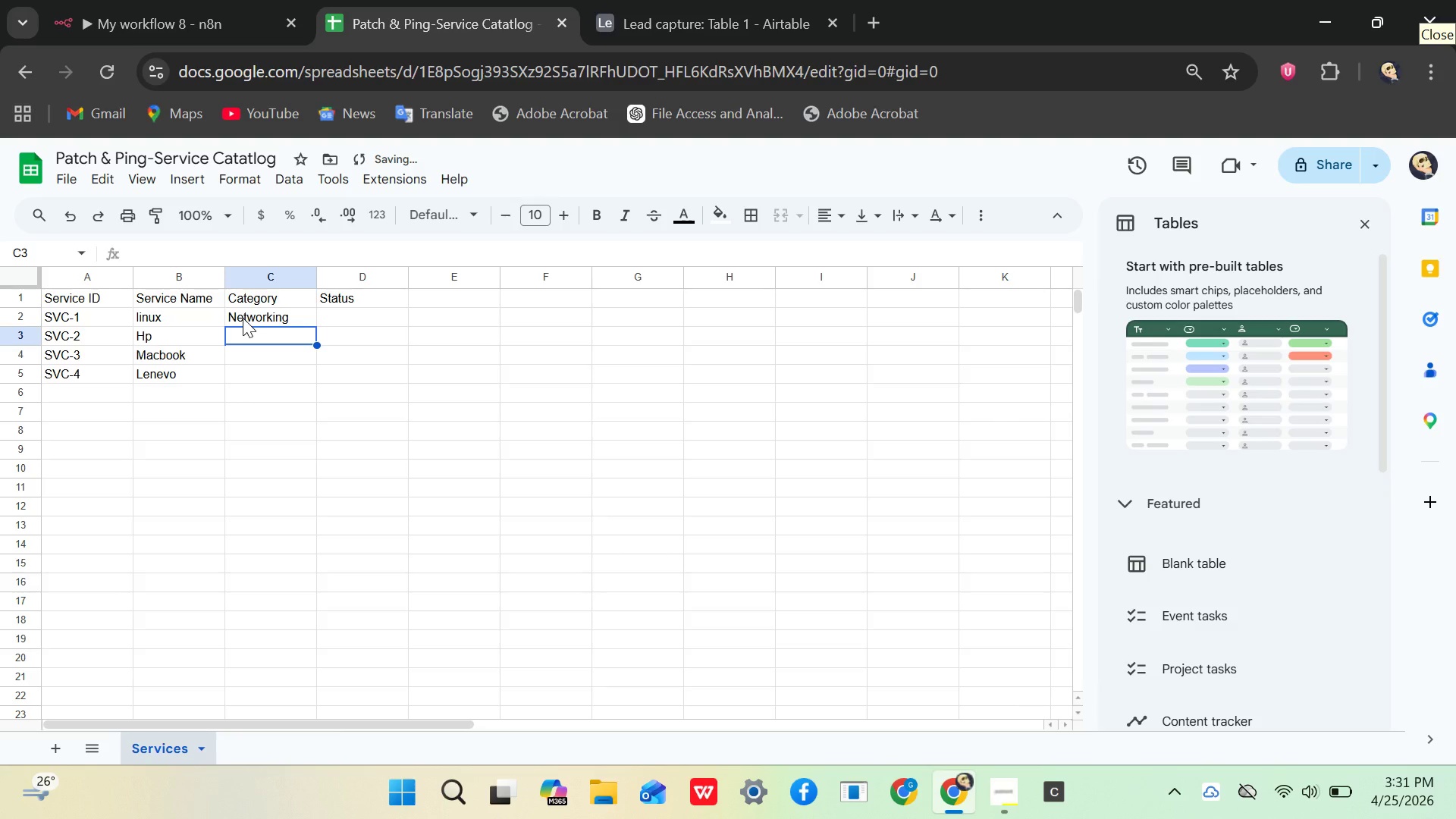 
type(SER)
key(Backspace)
key(Backspace)
type(erver)
 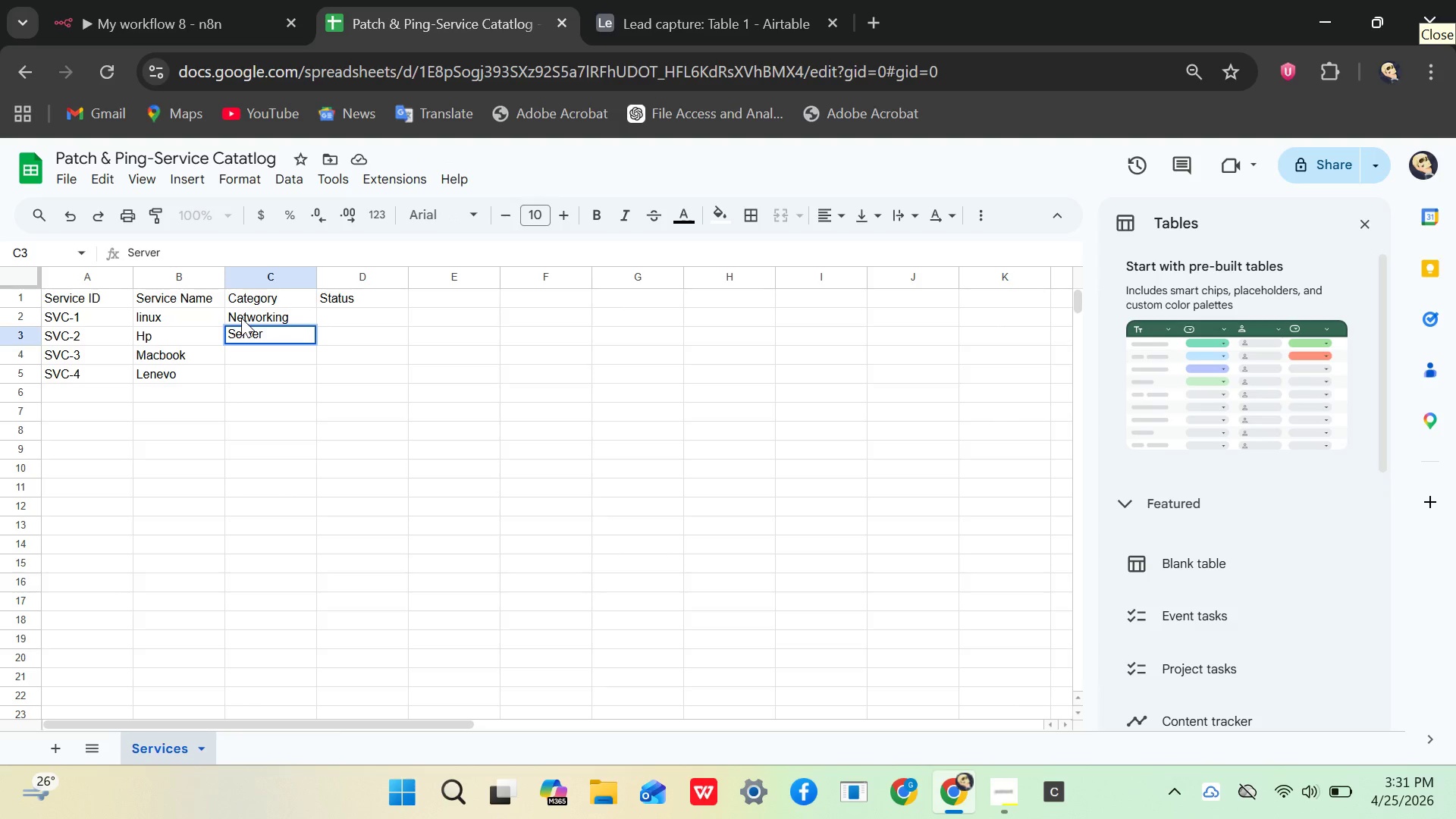 
key(ArrowDown)
 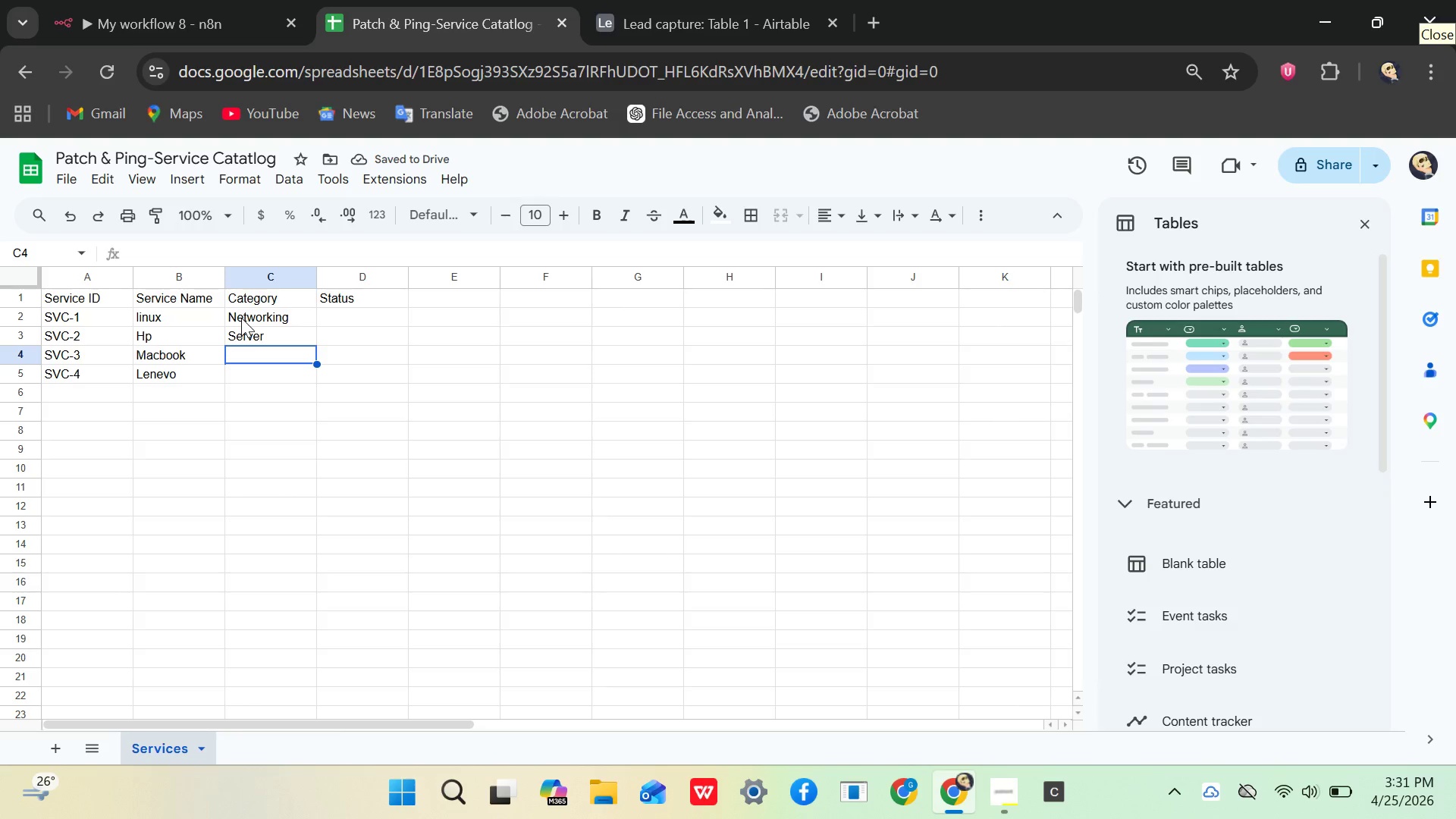 
type(CLOUD)
key(Backspace)
key(Backspace)
key(Backspace)
key(Backspace)
type(loud)
 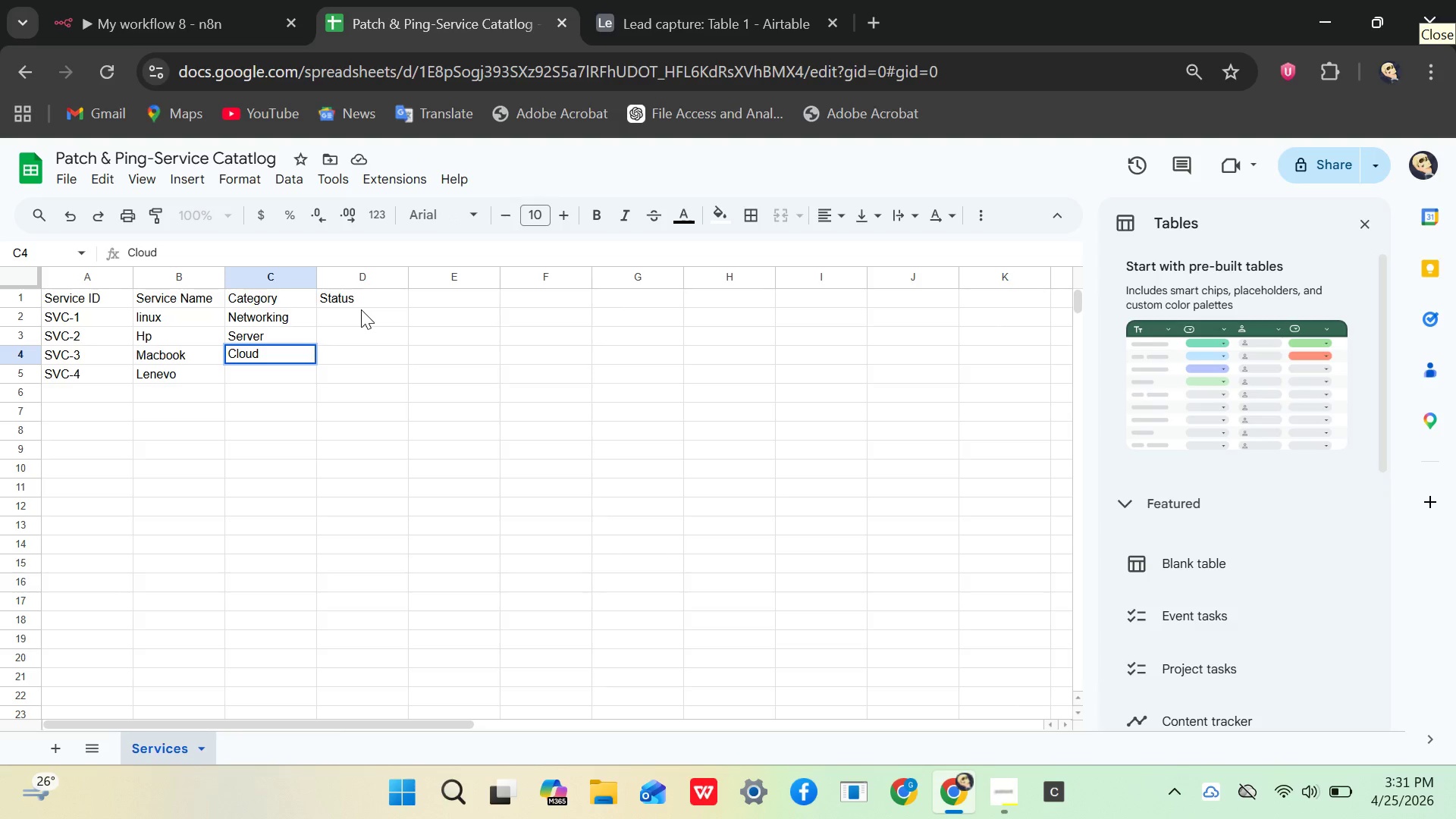 
left_click([361, 309])
 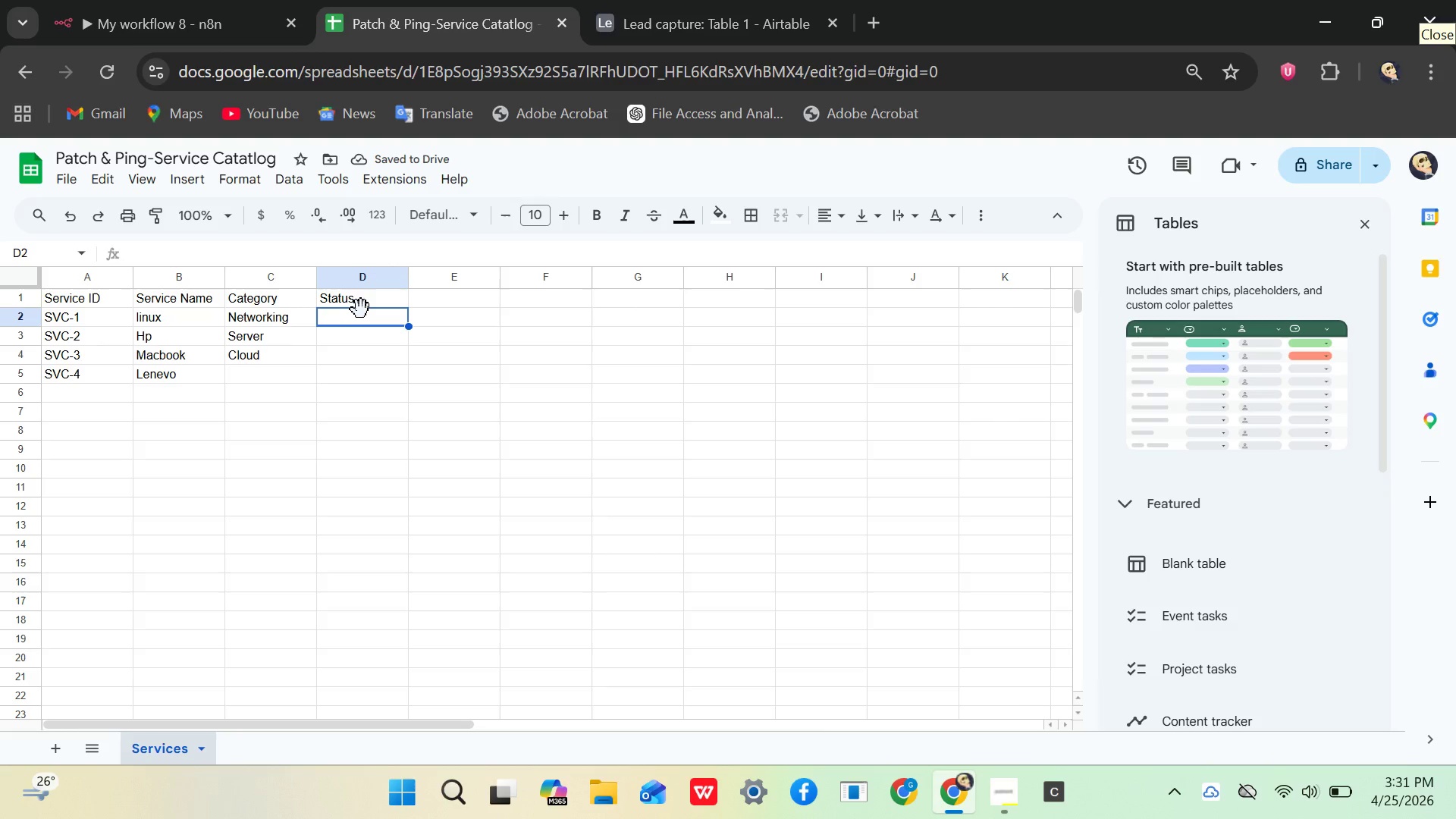 
type(Storage)
 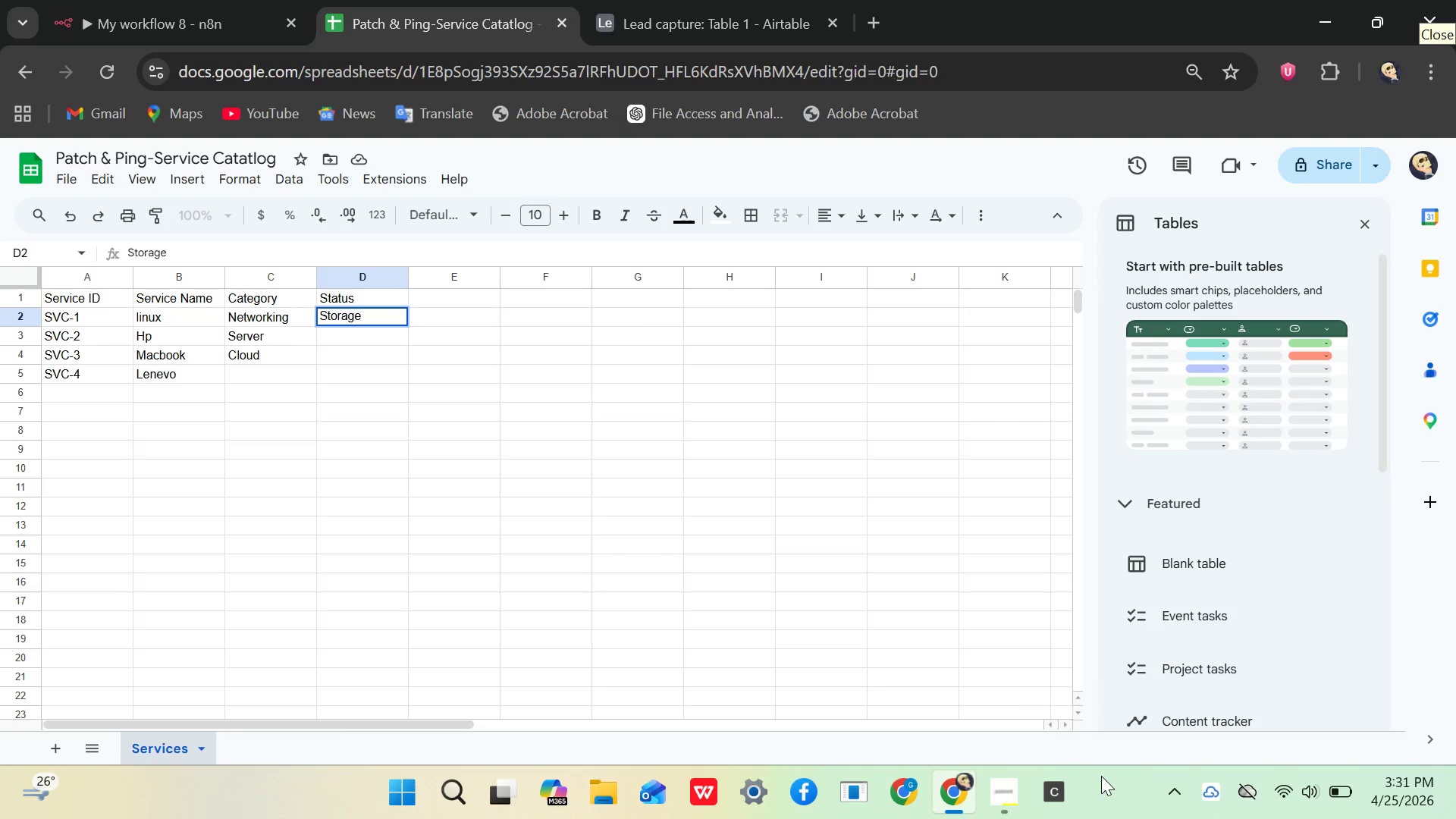 
left_click([999, 791])